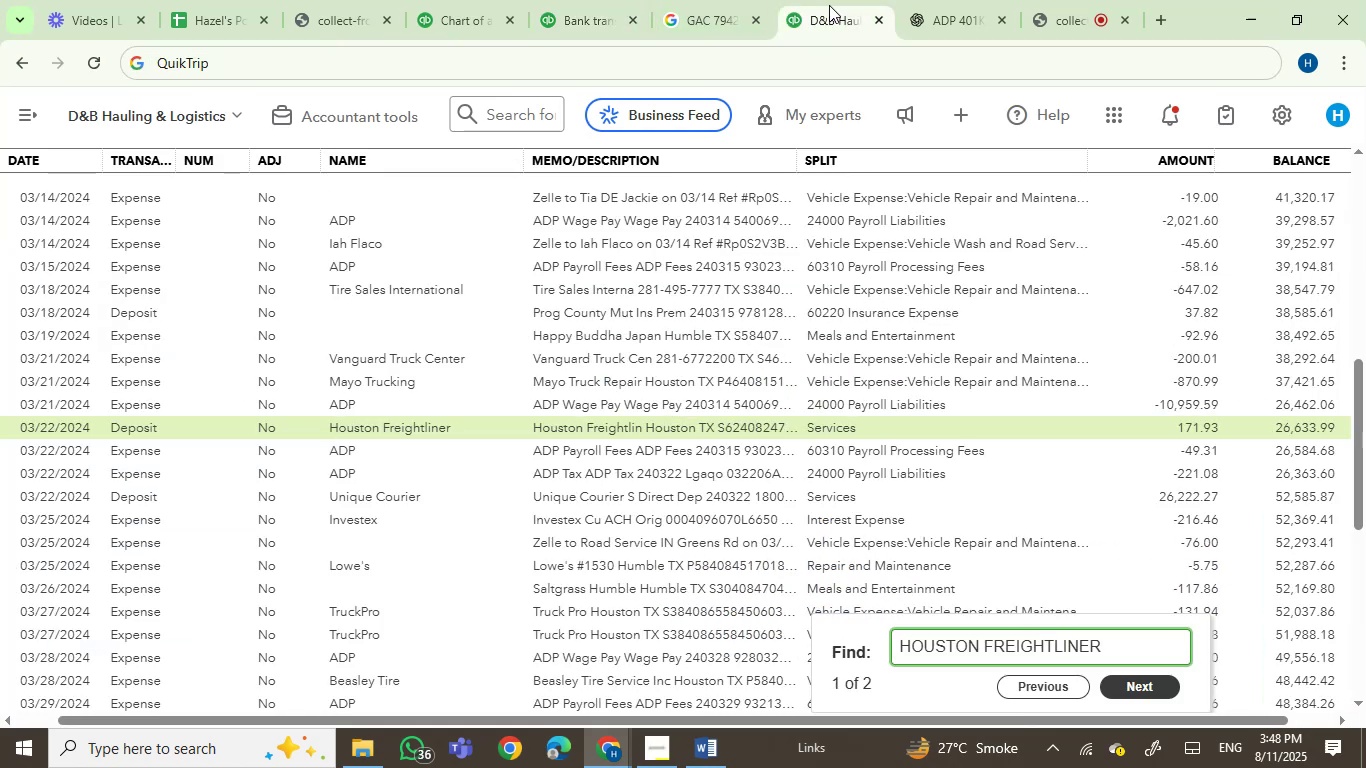 
key(Enter)
 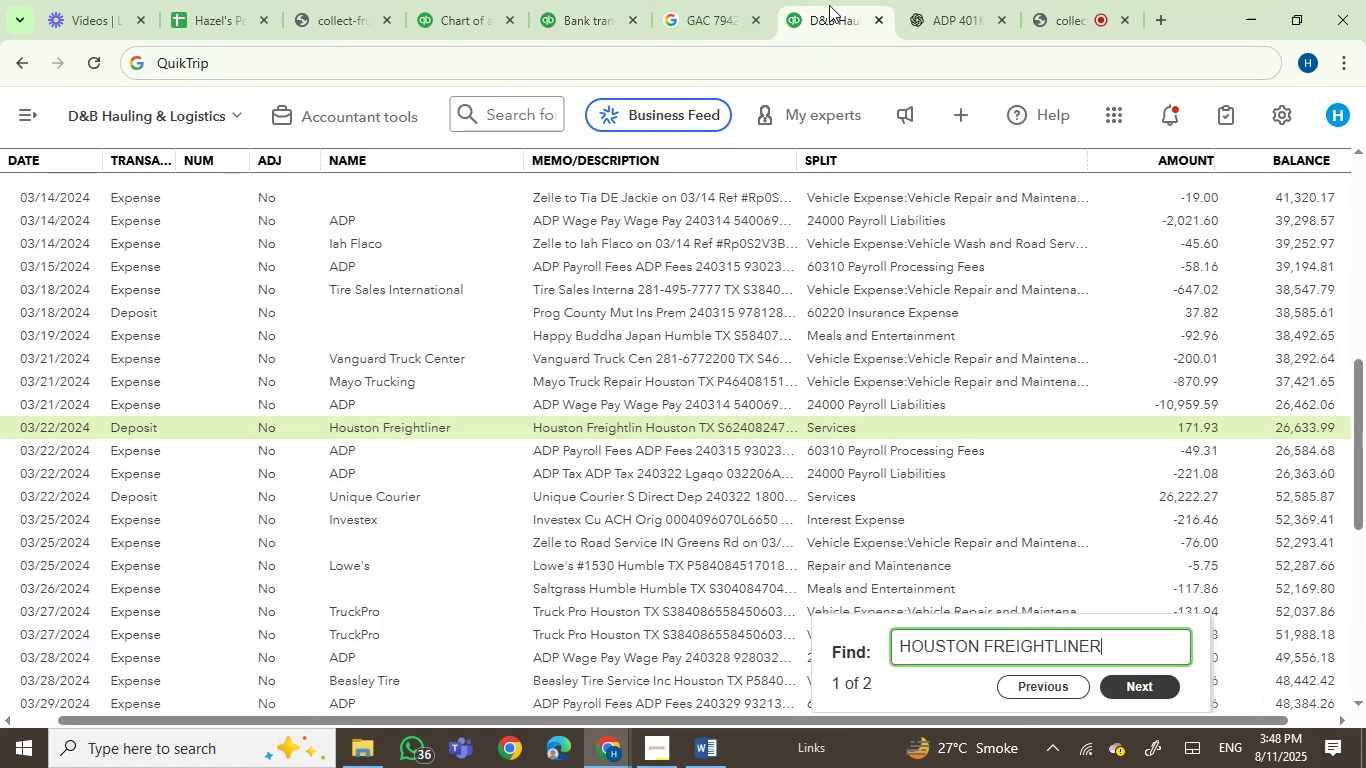 
key(Enter)
 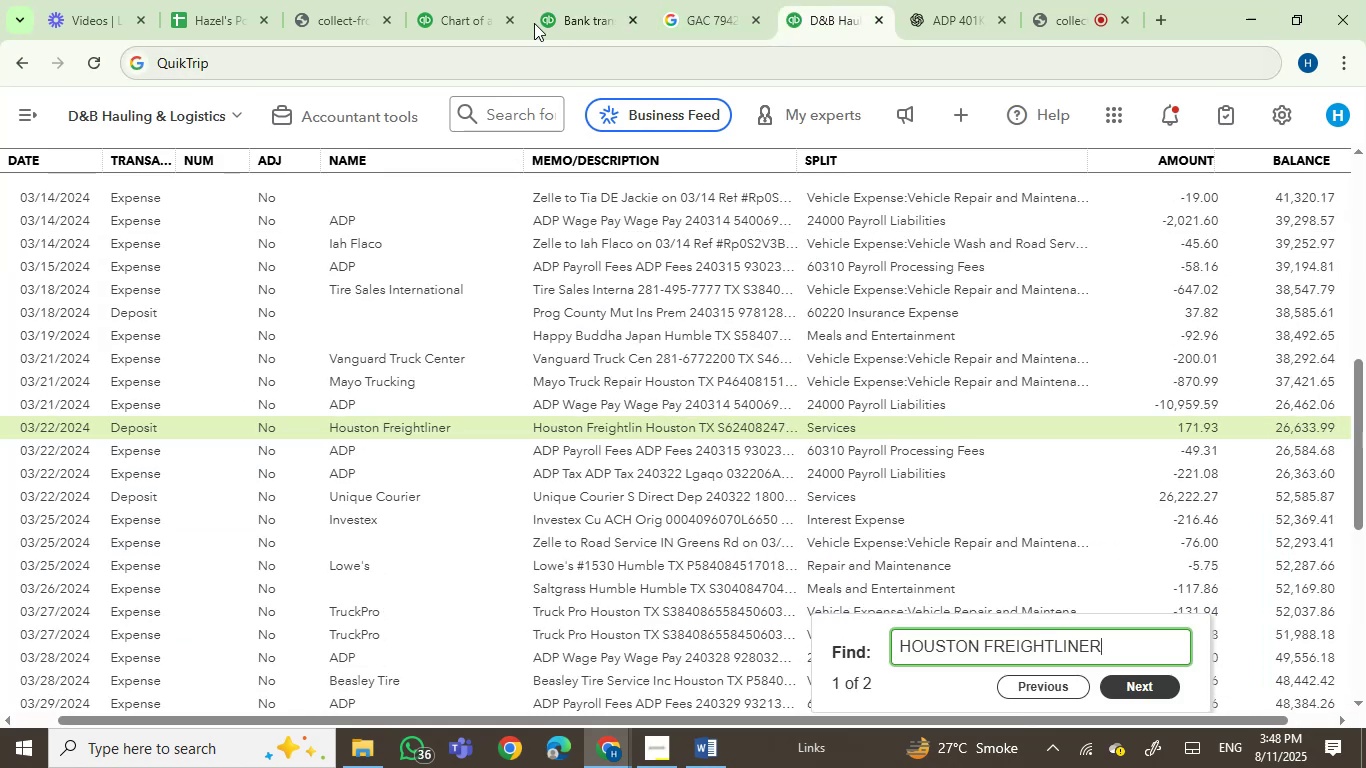 
left_click([560, 1])
 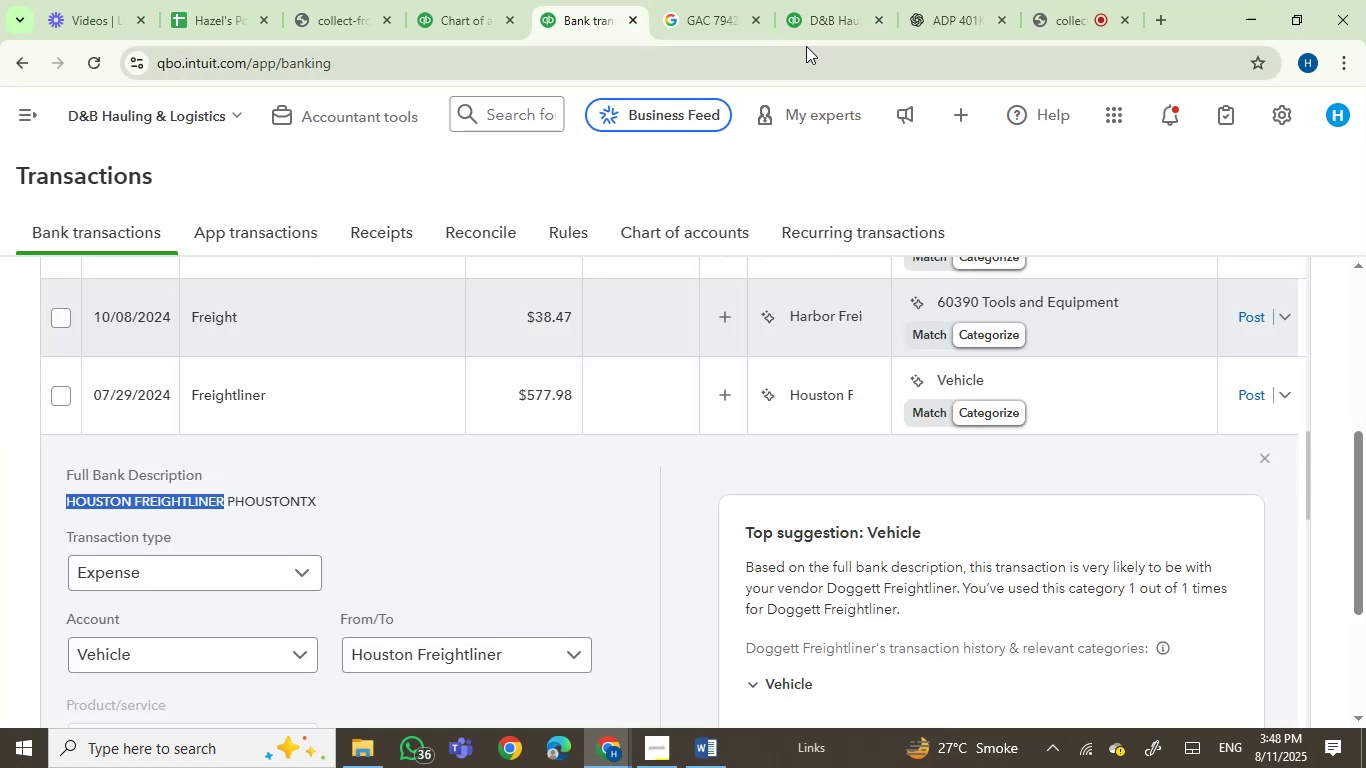 
left_click([824, 28])
 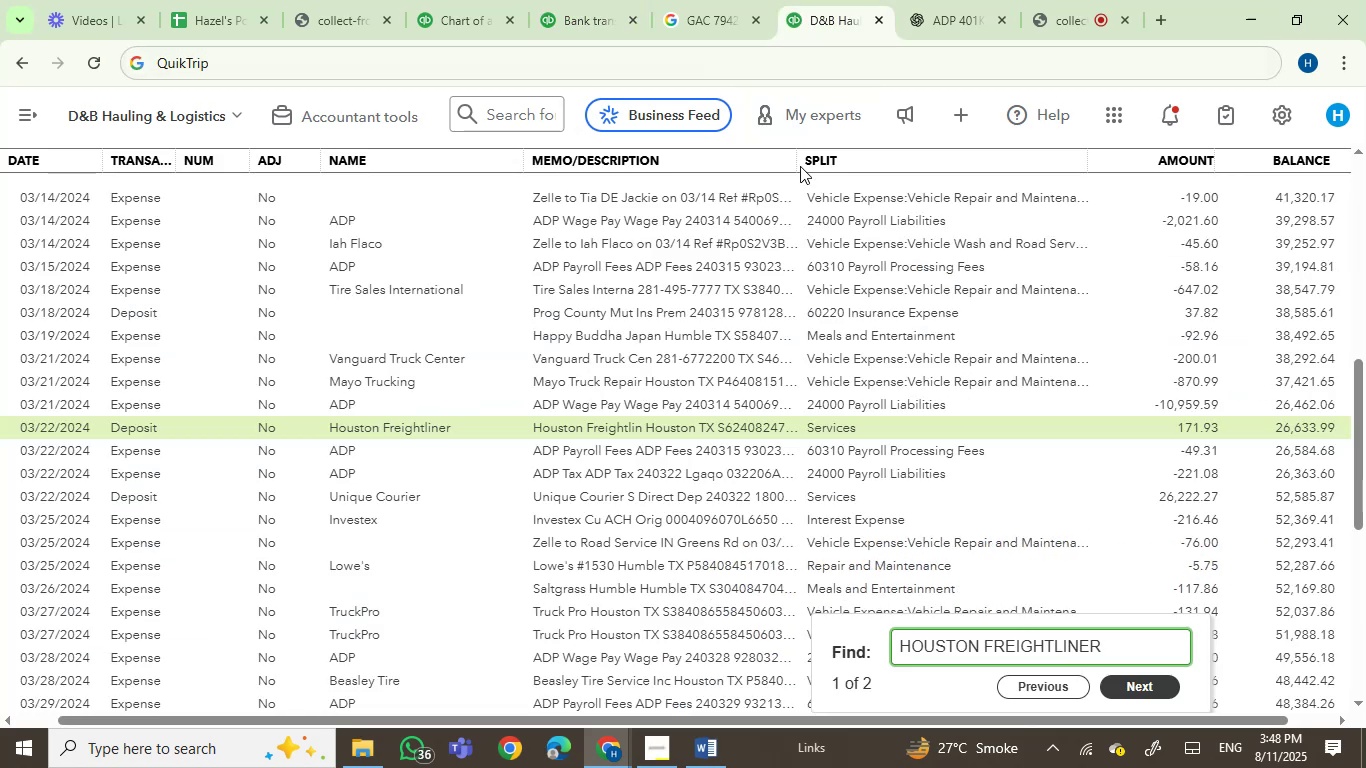 
left_click([713, 0])
 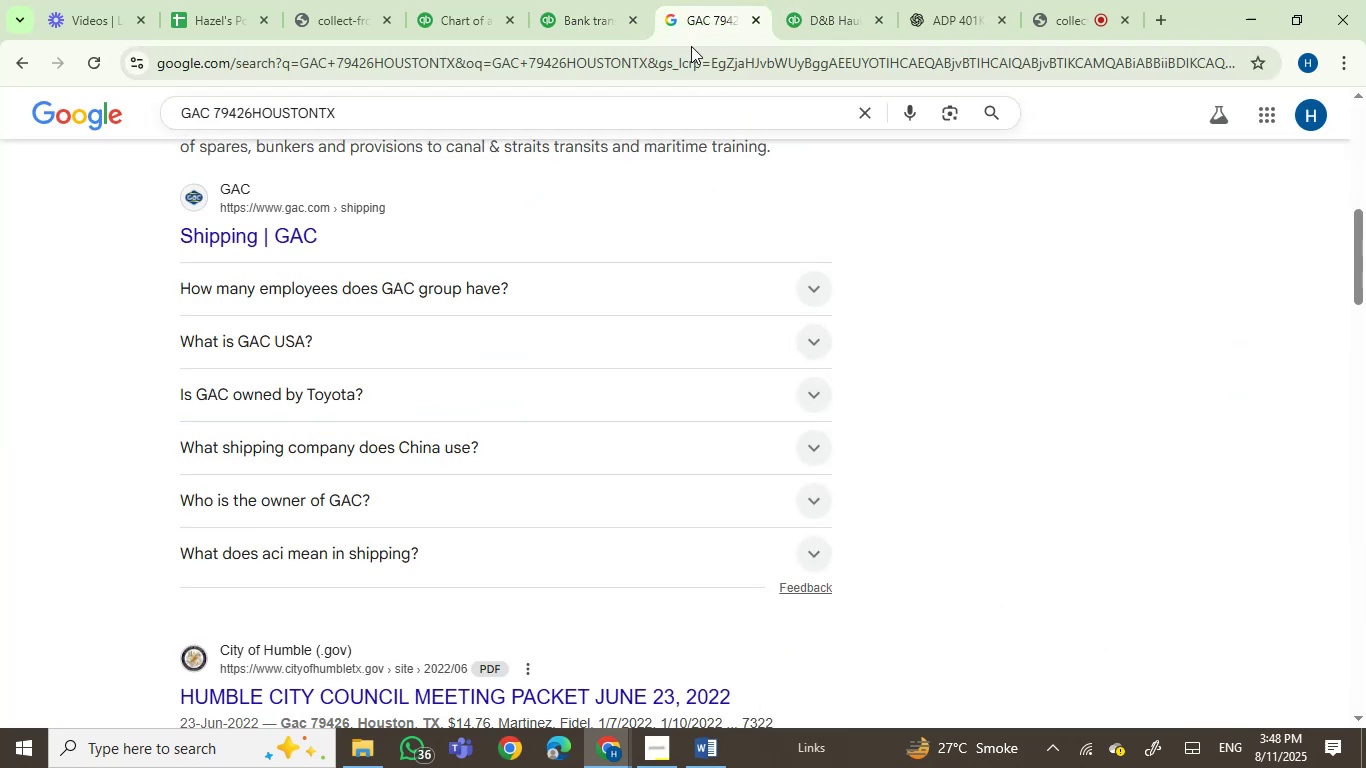 
left_click([691, 46])
 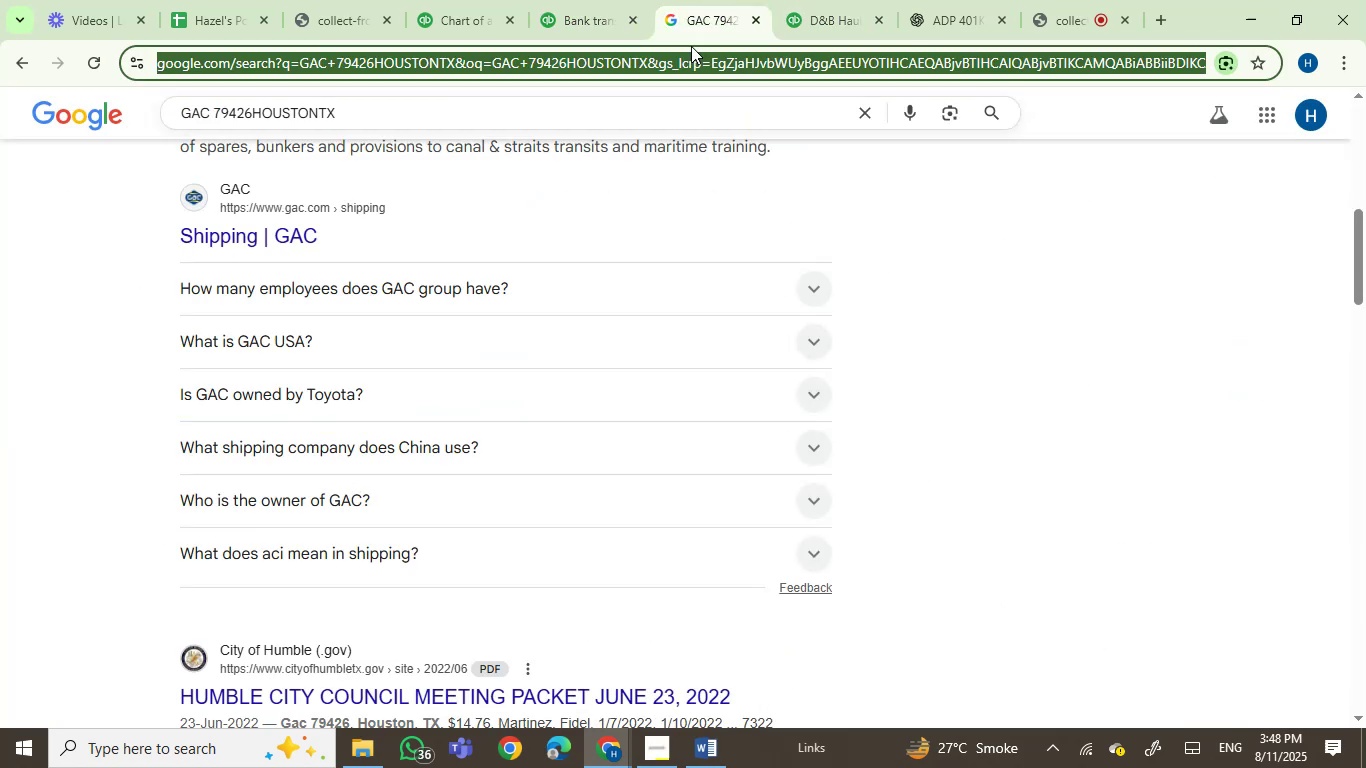 
key(Control+V)
 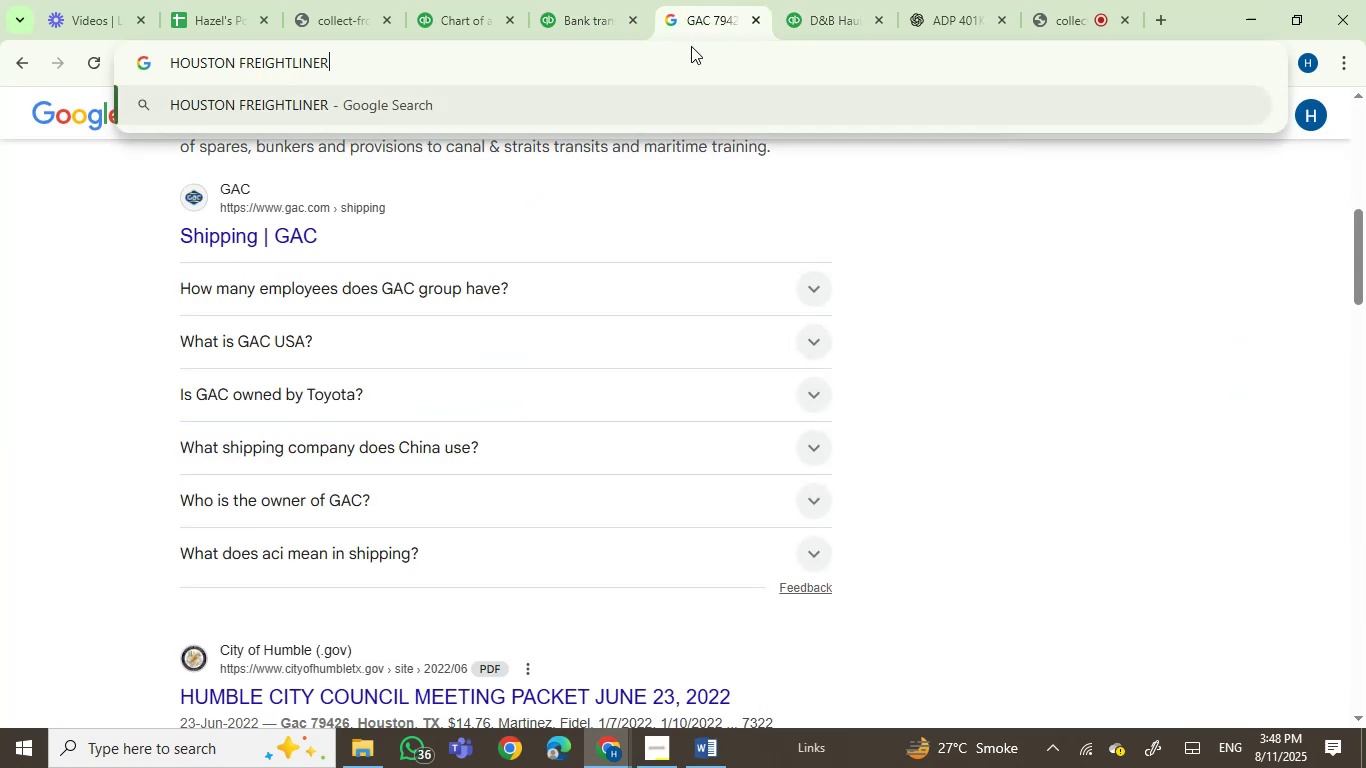 
key(Enter)
 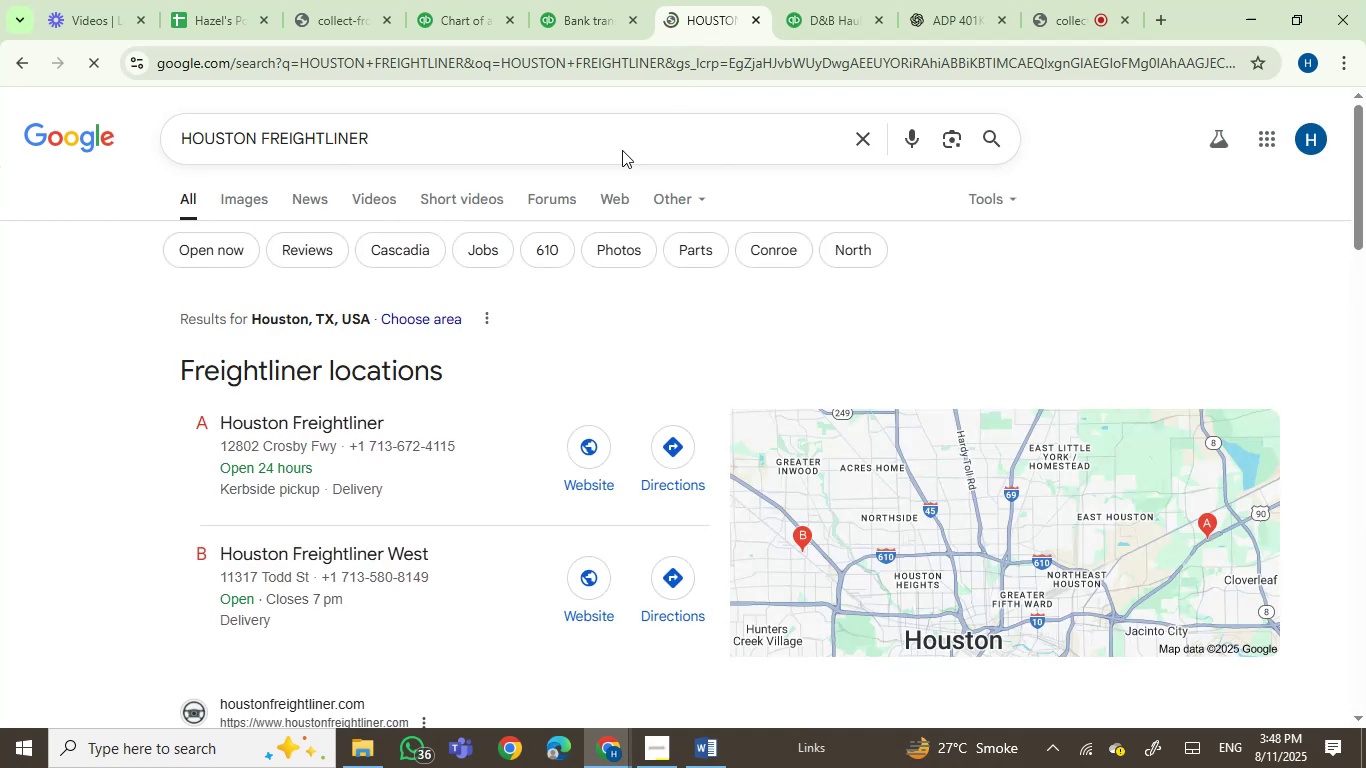 
scroll: coordinate [124, 427], scroll_direction: down, amount: 1.0
 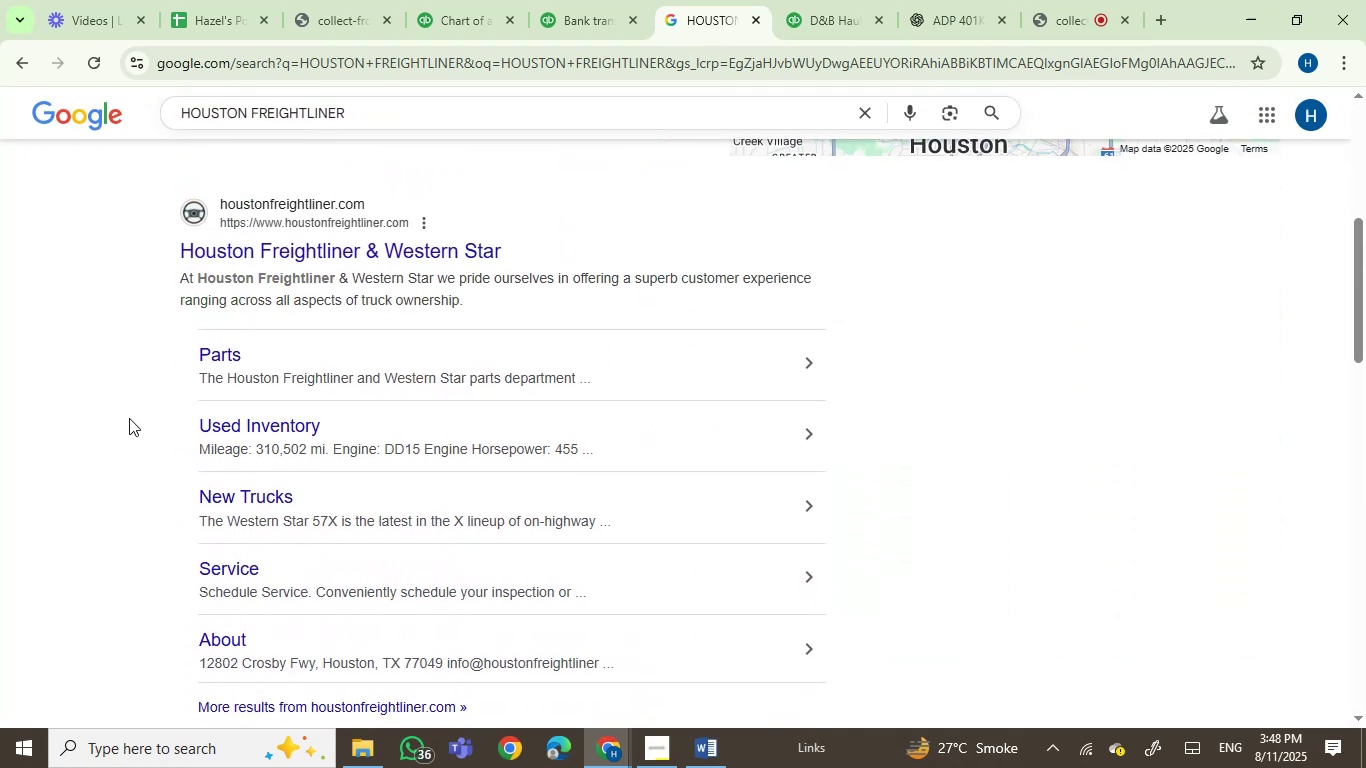 
wait(9.14)
 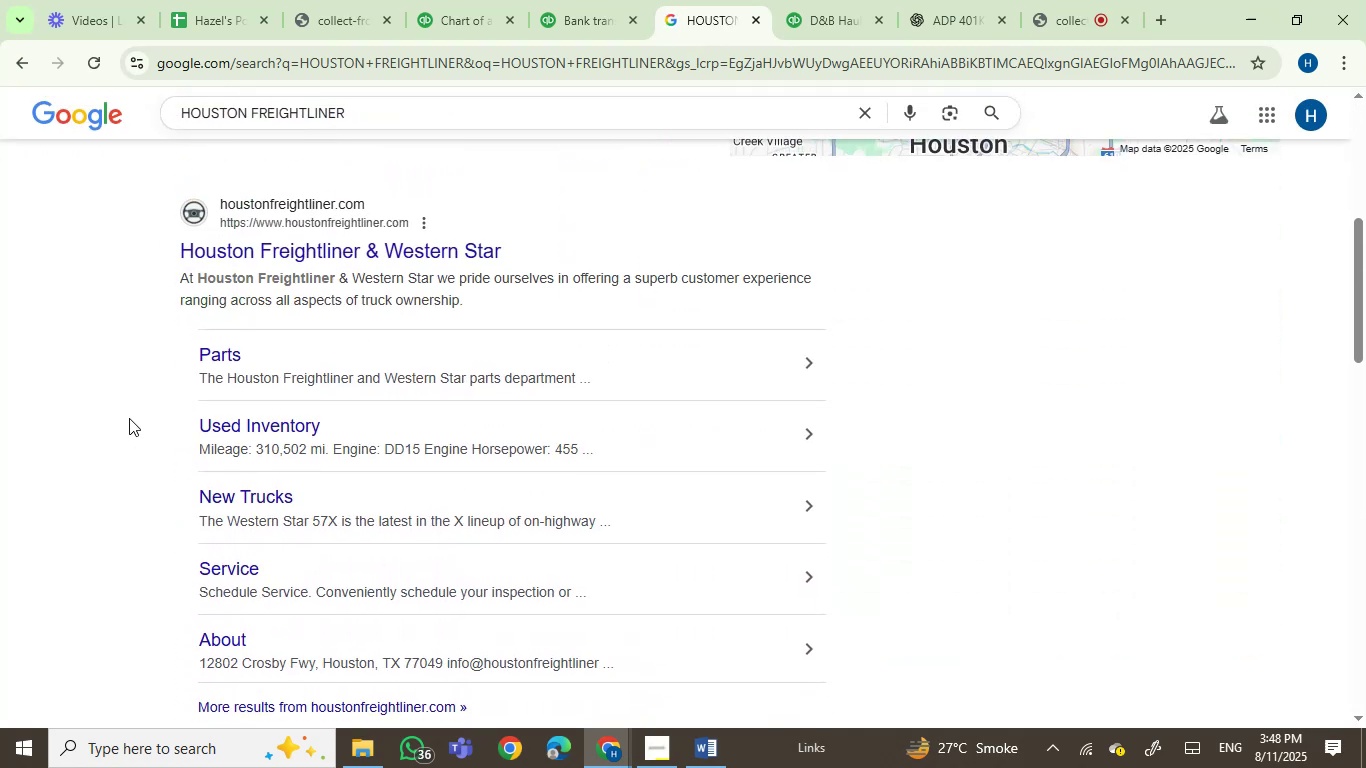 
left_click([862, 0])
 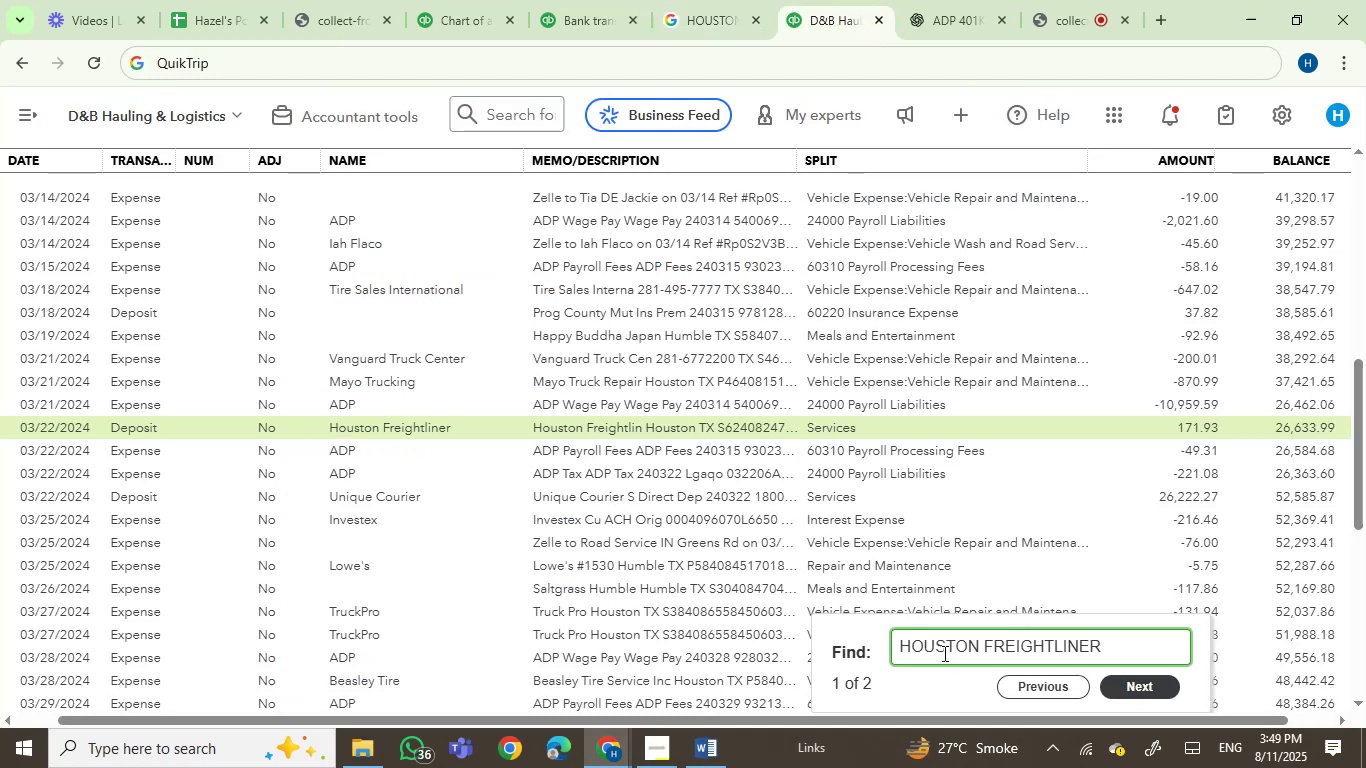 
double_click([928, 638])
 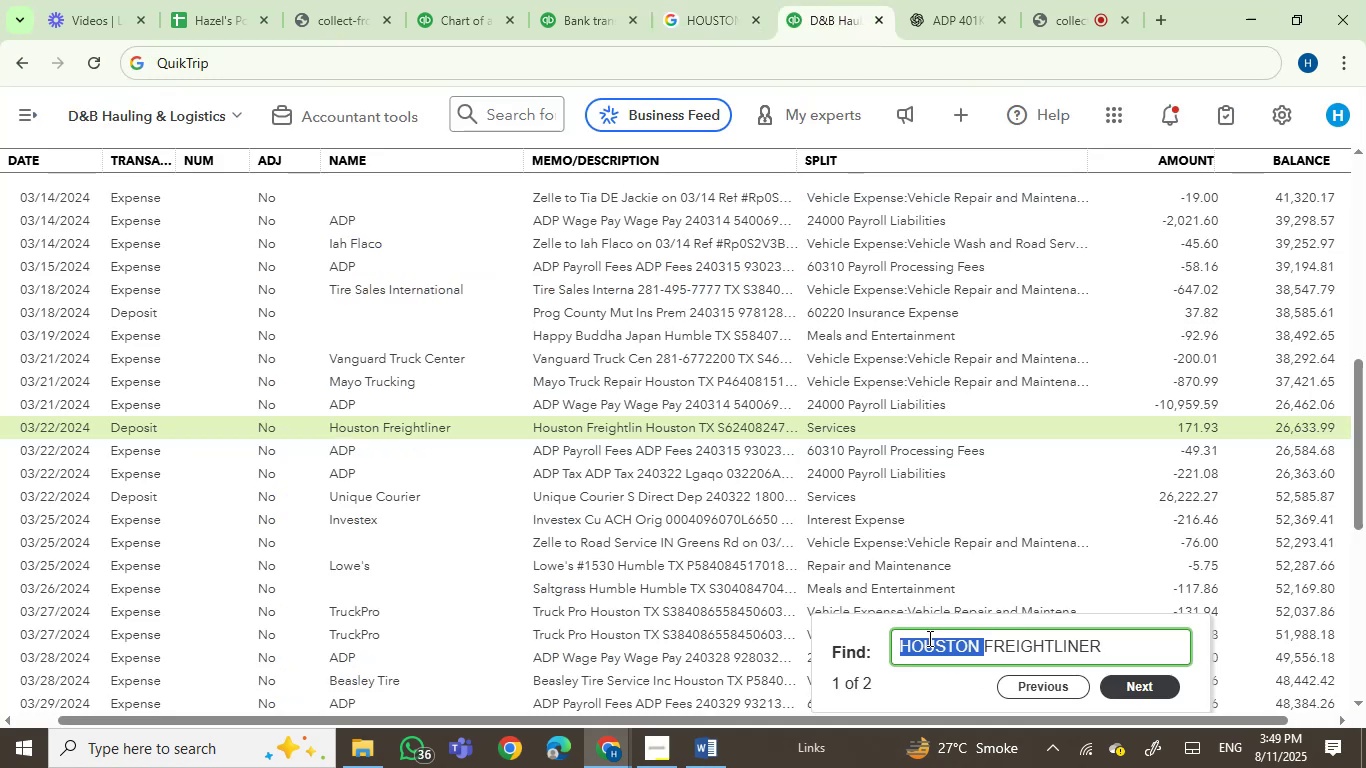 
key(Backspace)
 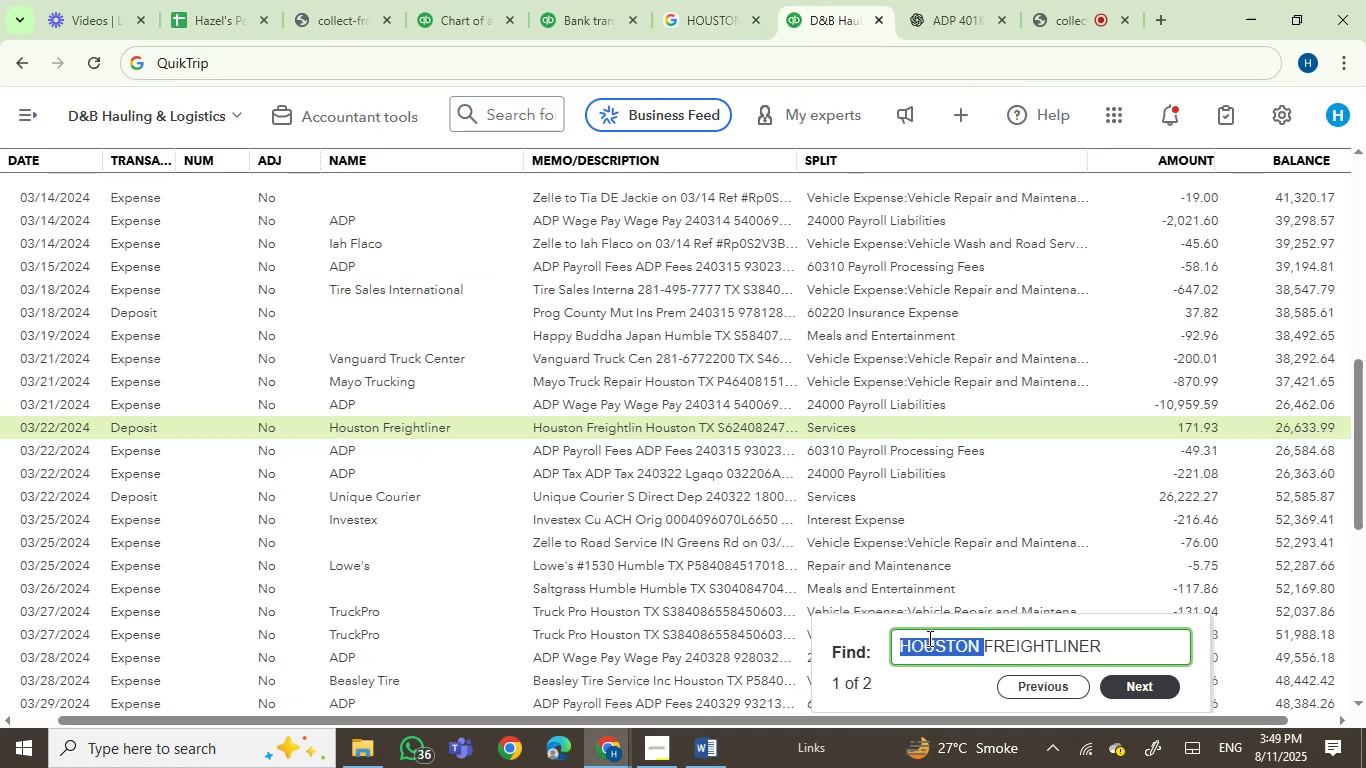 
key(Enter)
 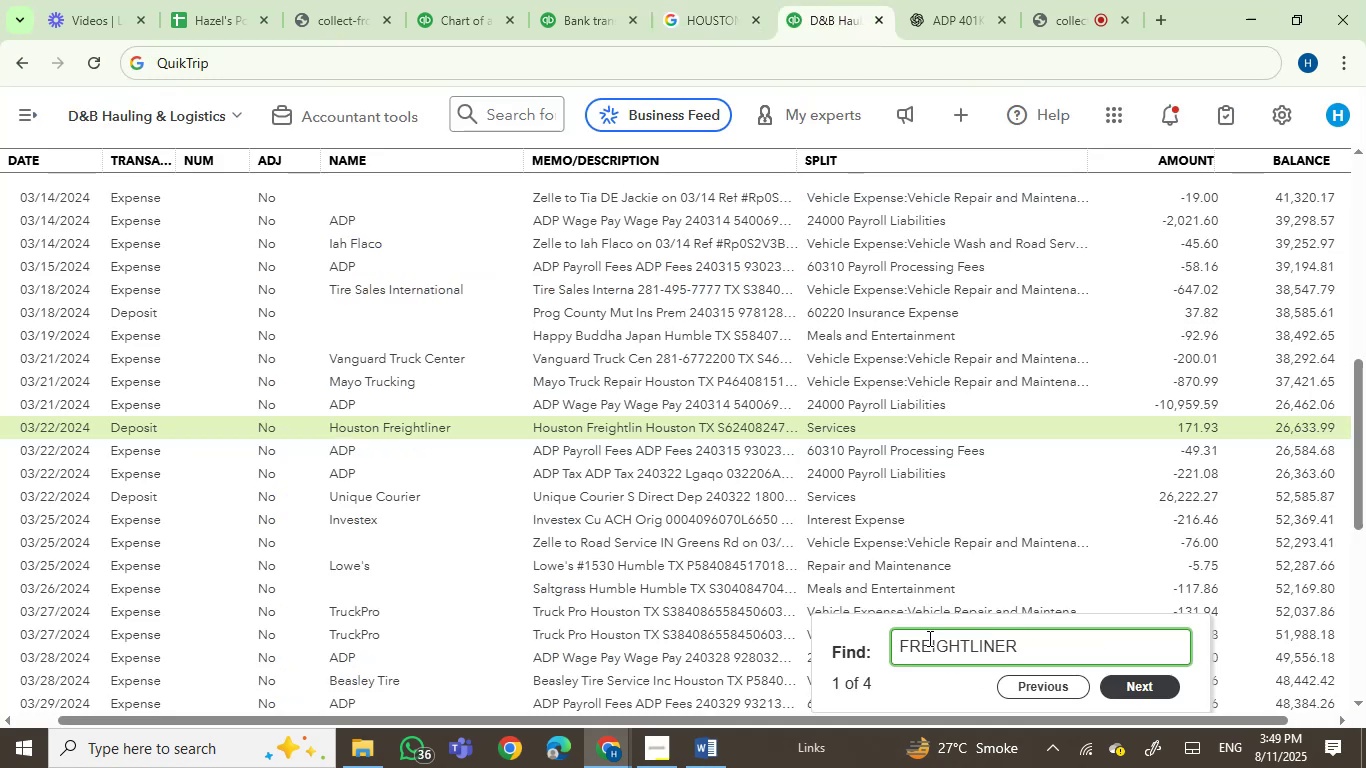 
key(Enter)
 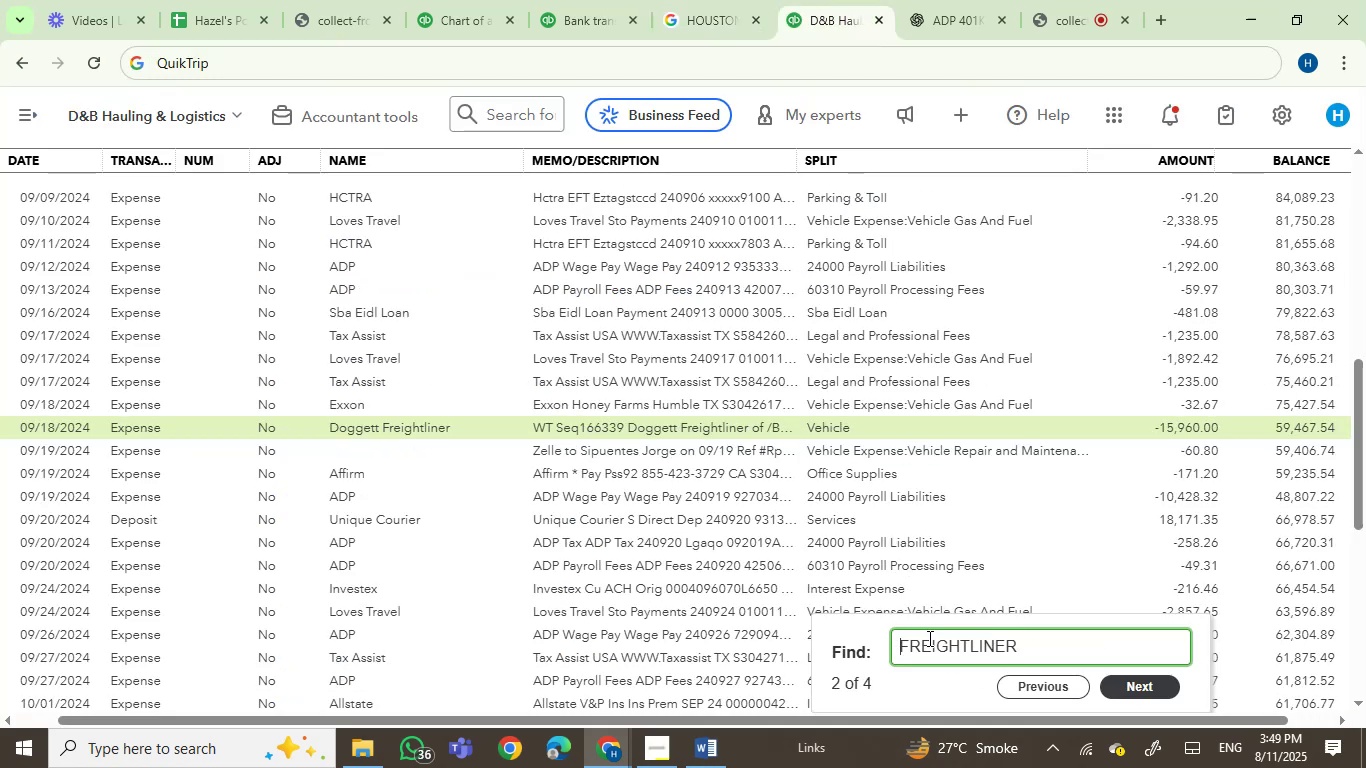 
key(Enter)
 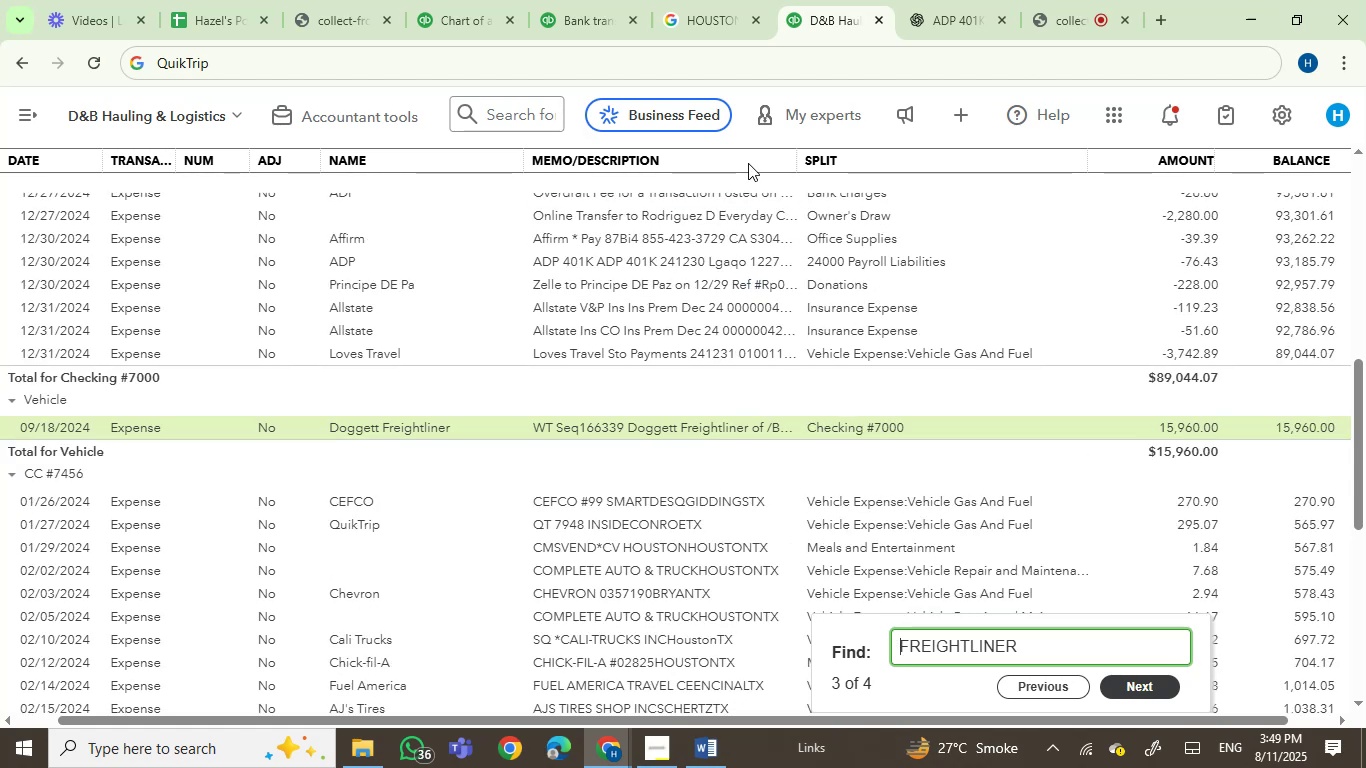 
left_click([569, 0])
 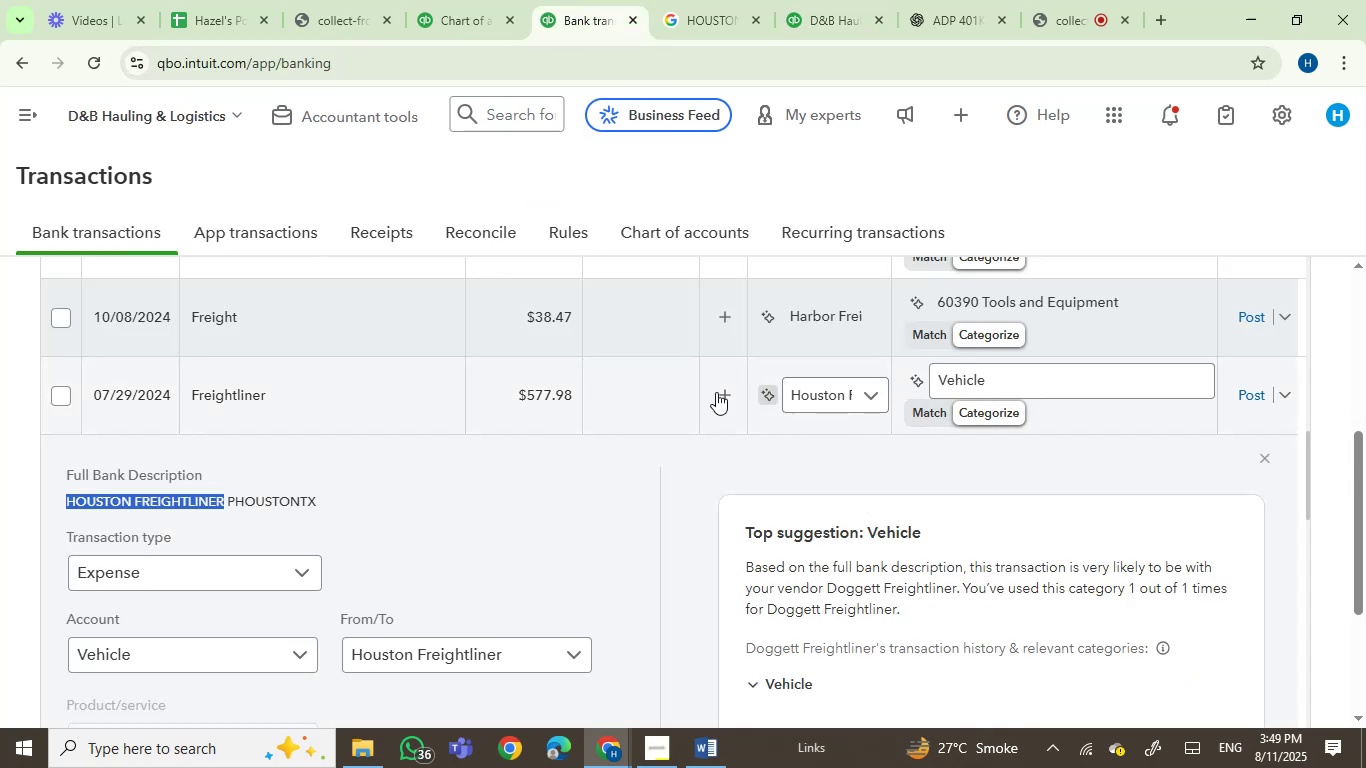 
mouse_move([821, 394])
 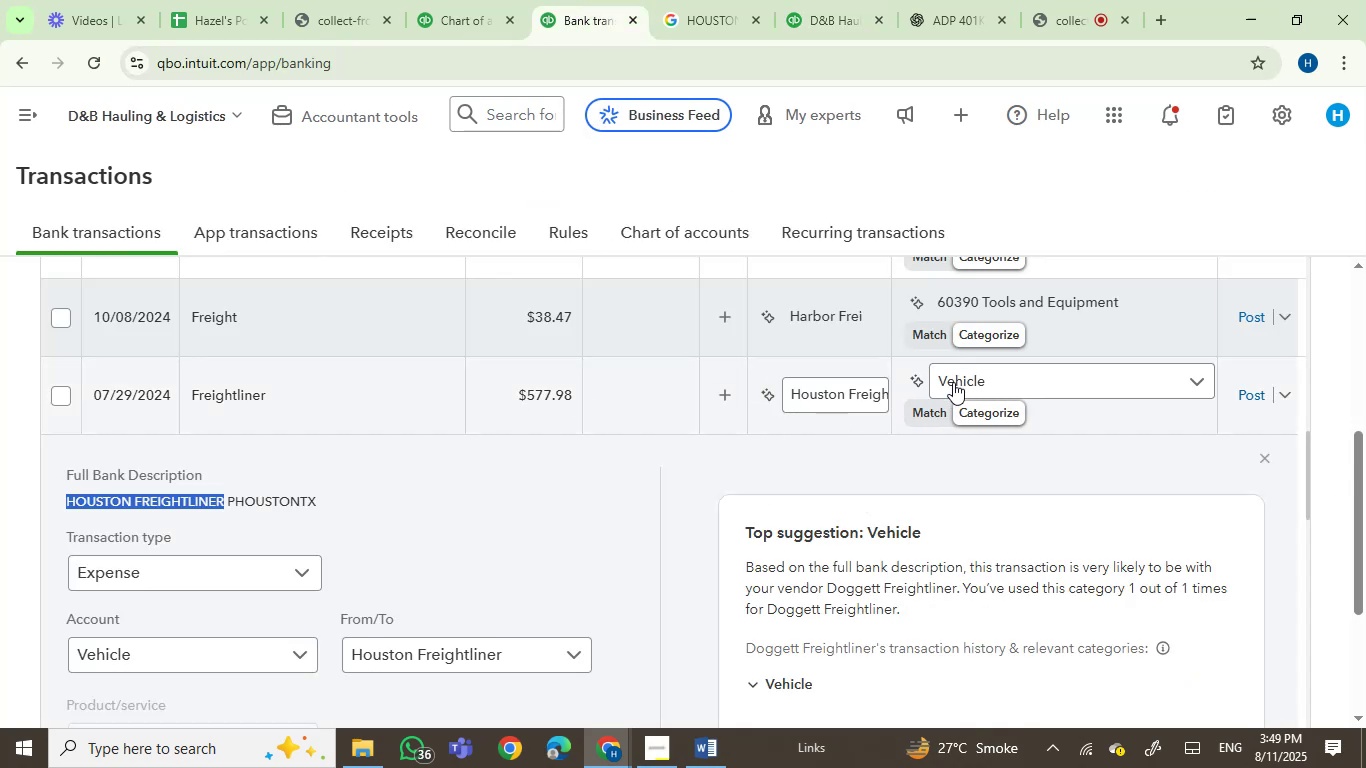 
left_click([957, 380])
 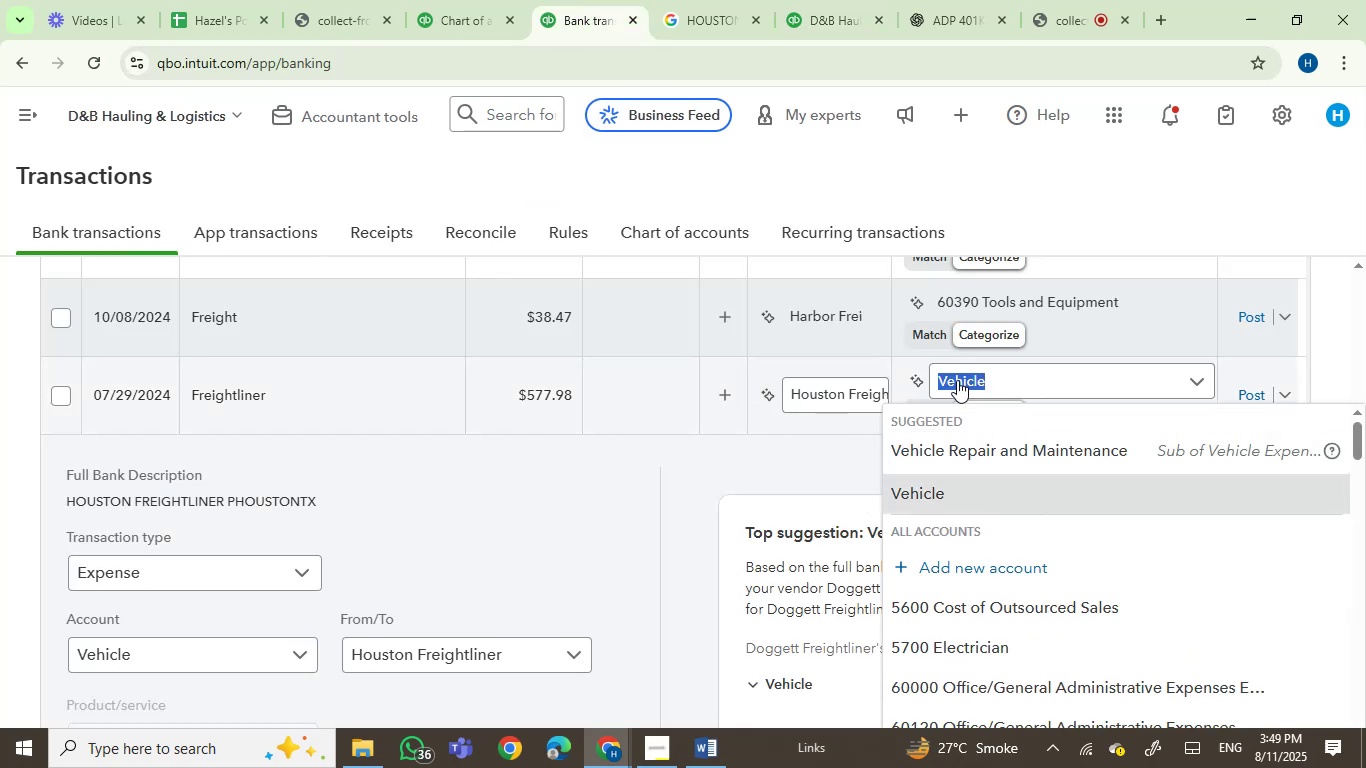 
type(rep)
 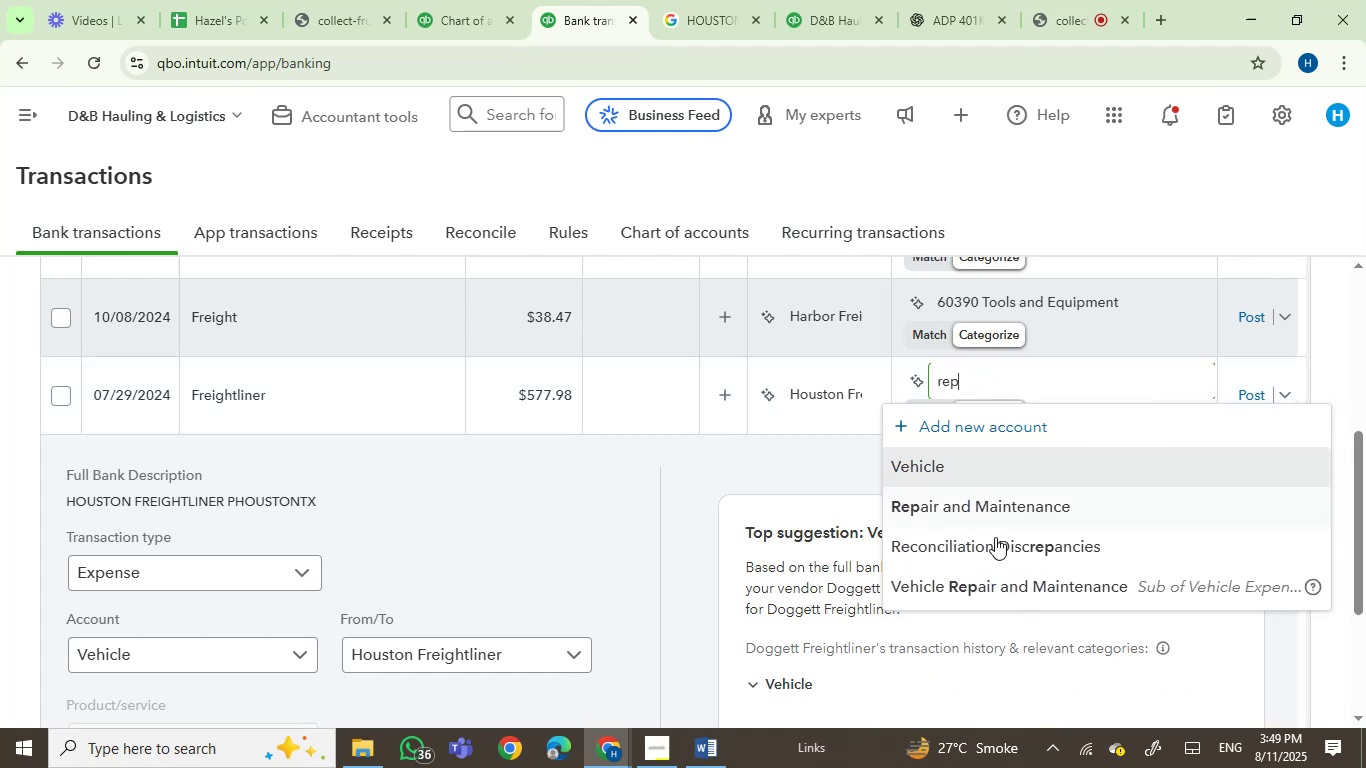 
left_click([1016, 580])
 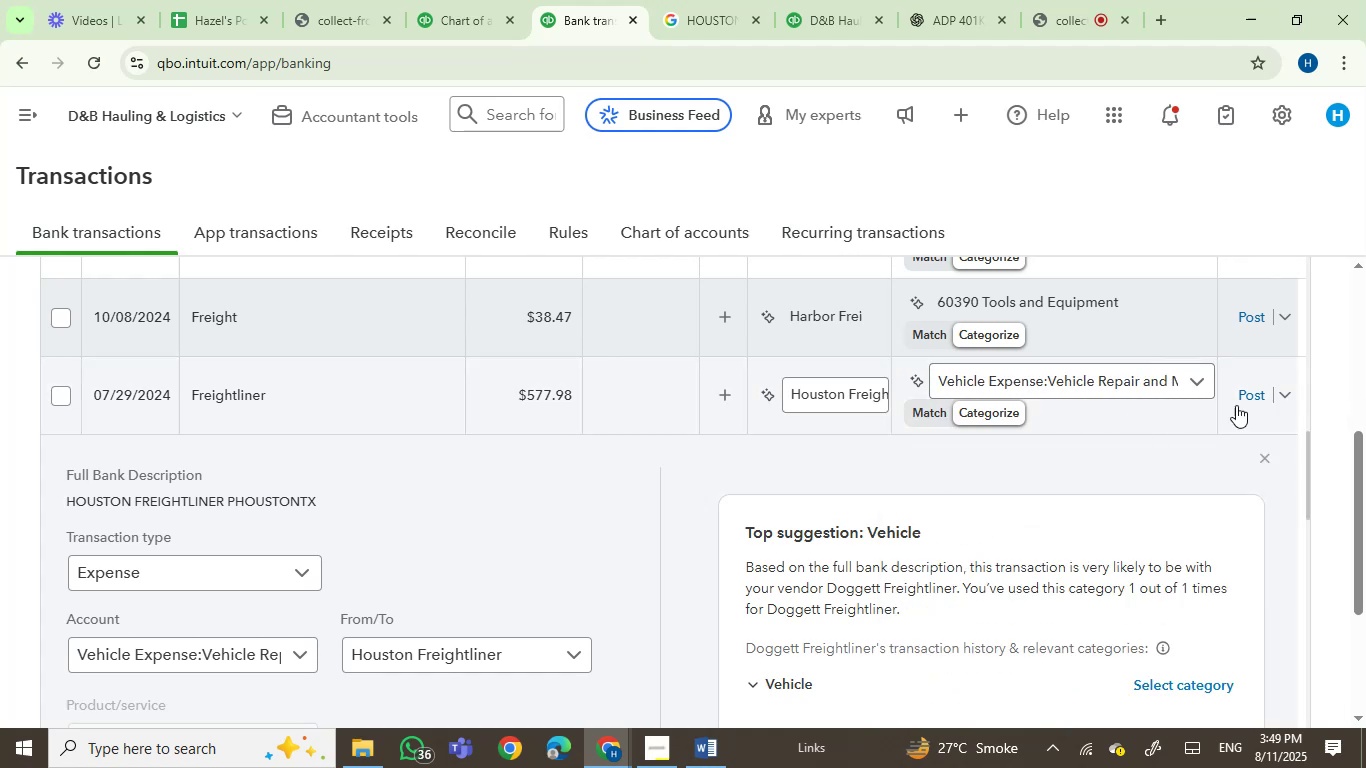 
left_click([1255, 394])
 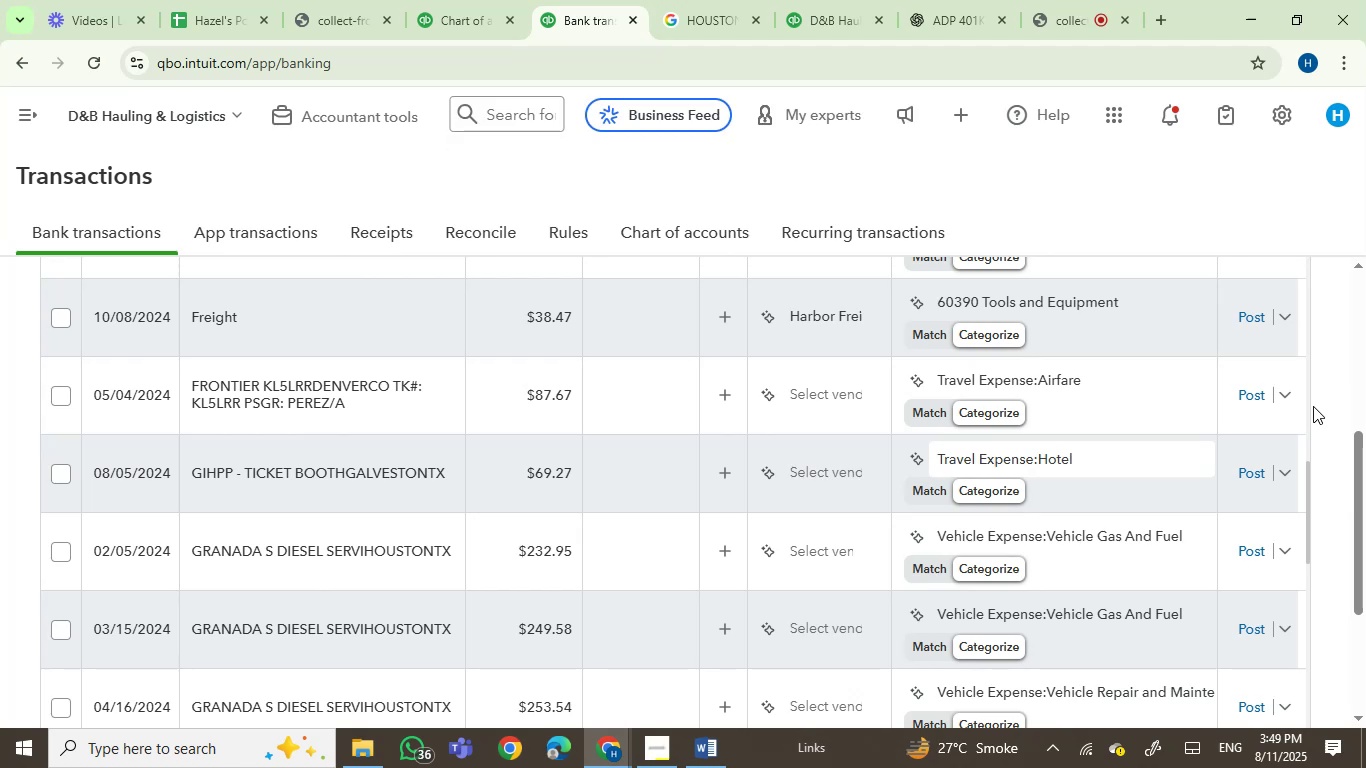 
wait(15.93)
 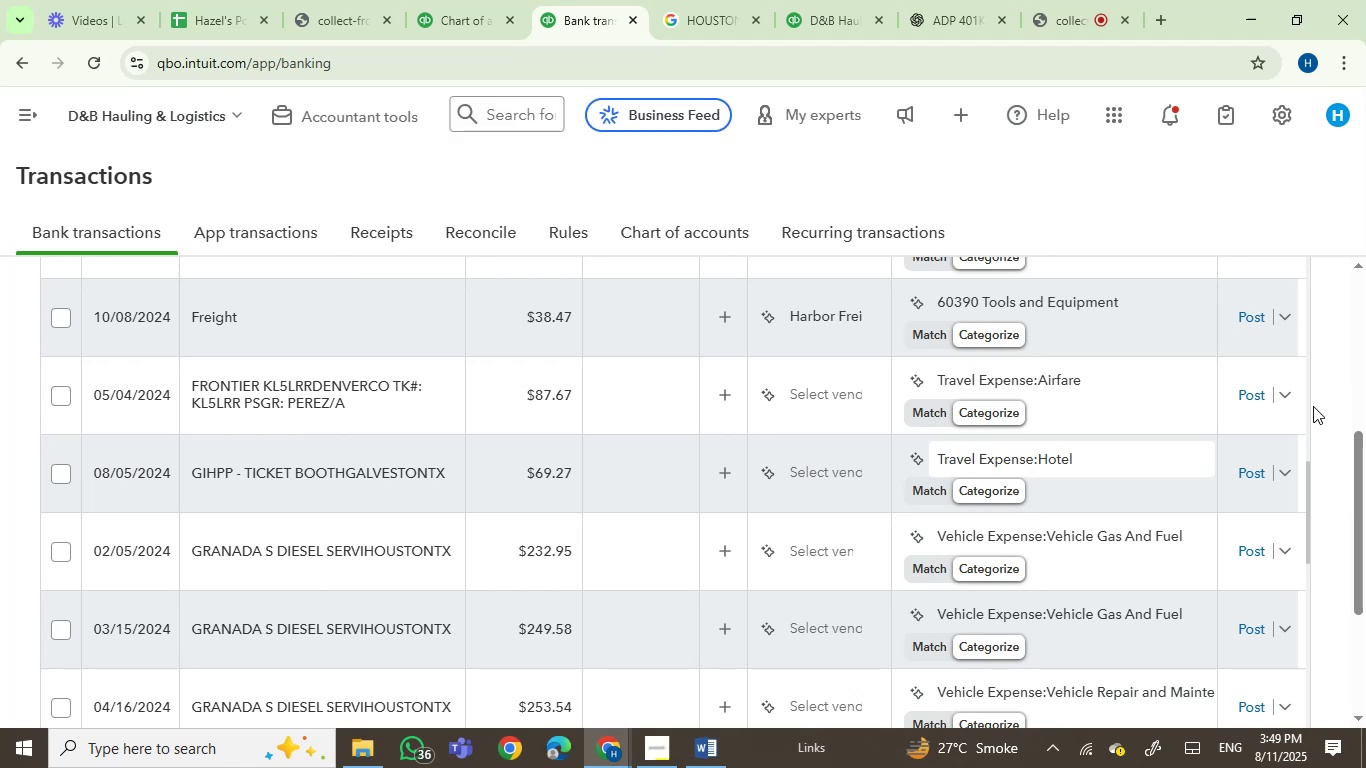 
scroll: coordinate [398, 373], scroll_direction: up, amount: 2.0
 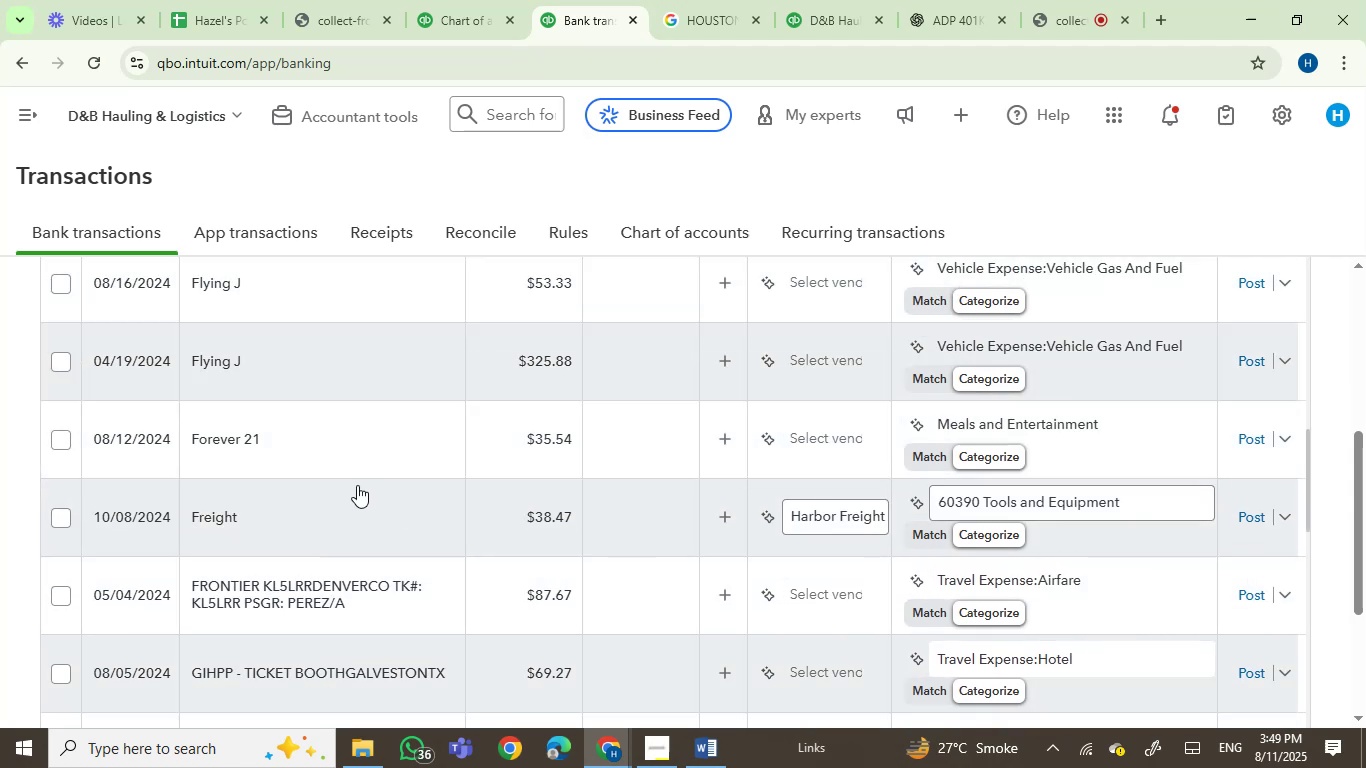 
left_click([355, 498])
 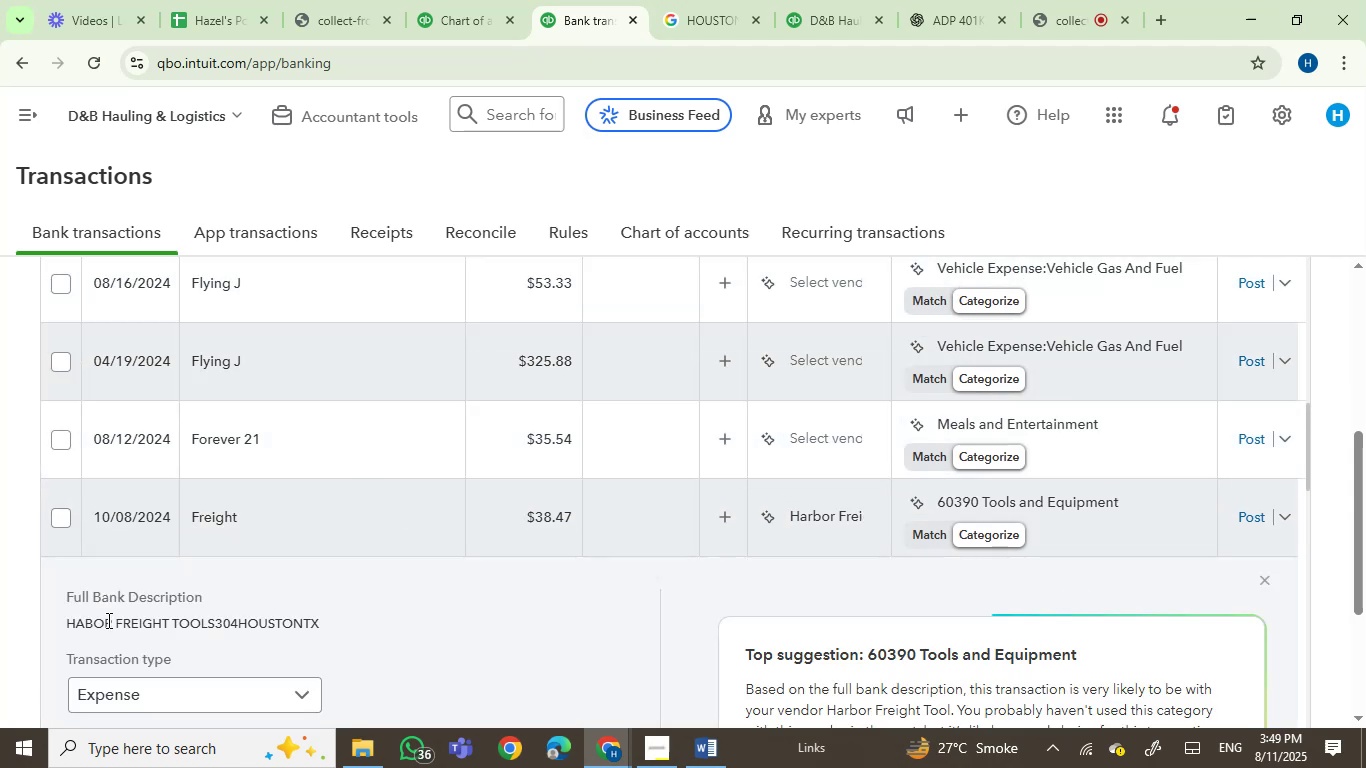 
left_click([107, 620])
 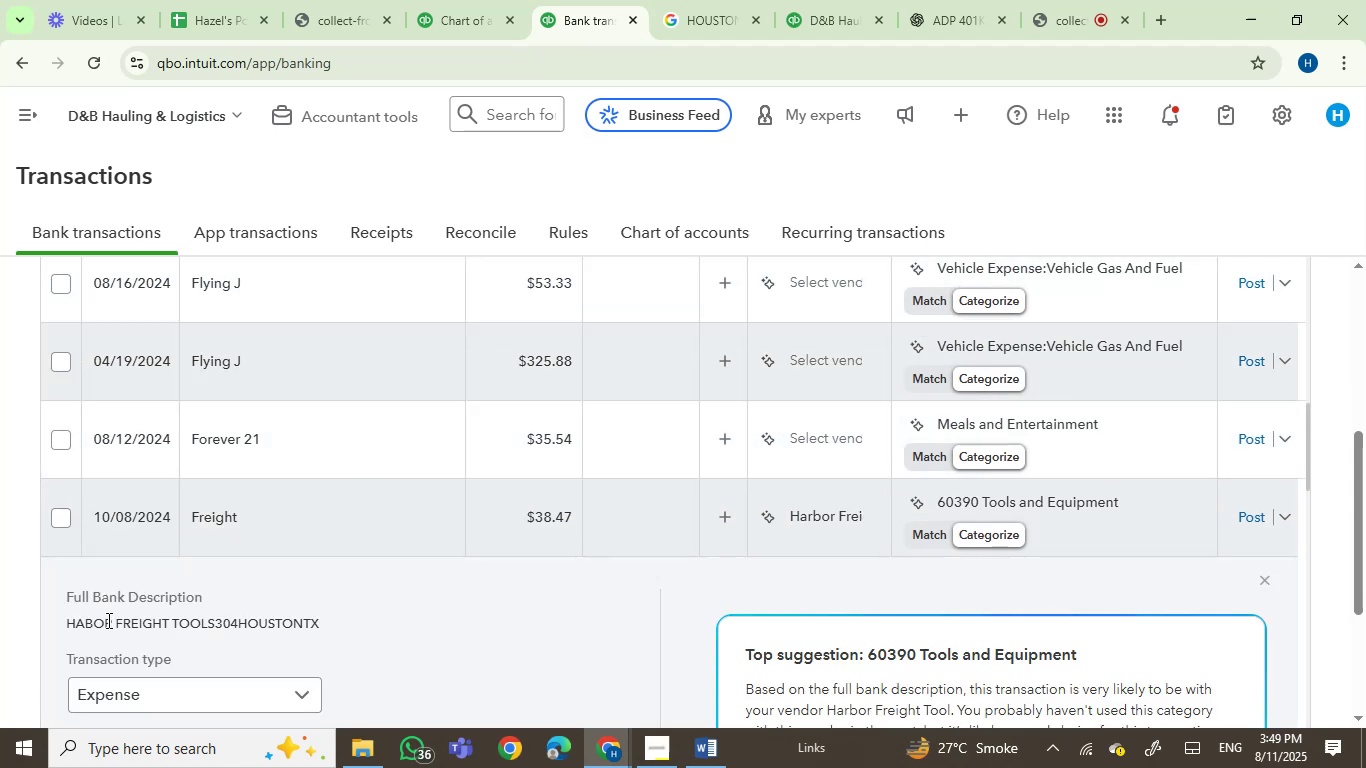 
left_click_drag(start_coordinate=[107, 620], to_coordinate=[174, 622])
 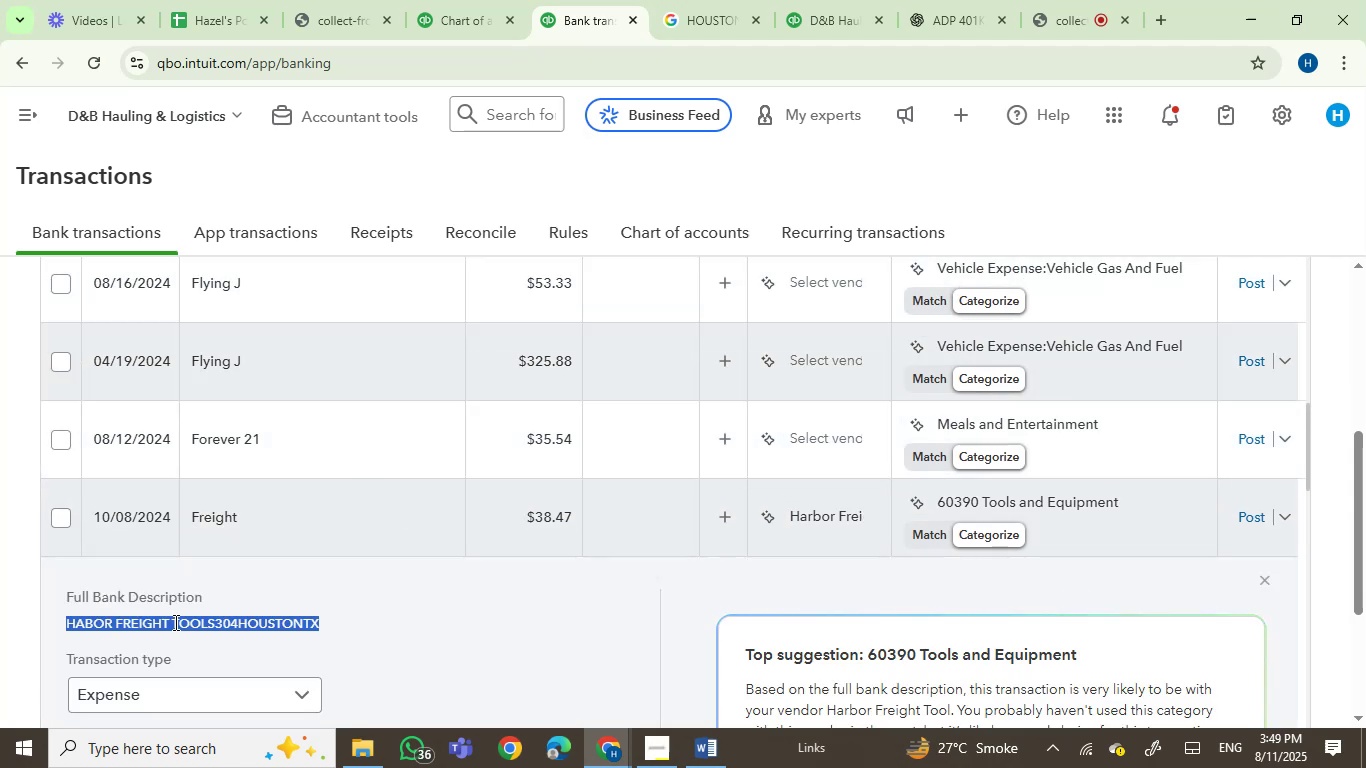 
key(Control+C)
 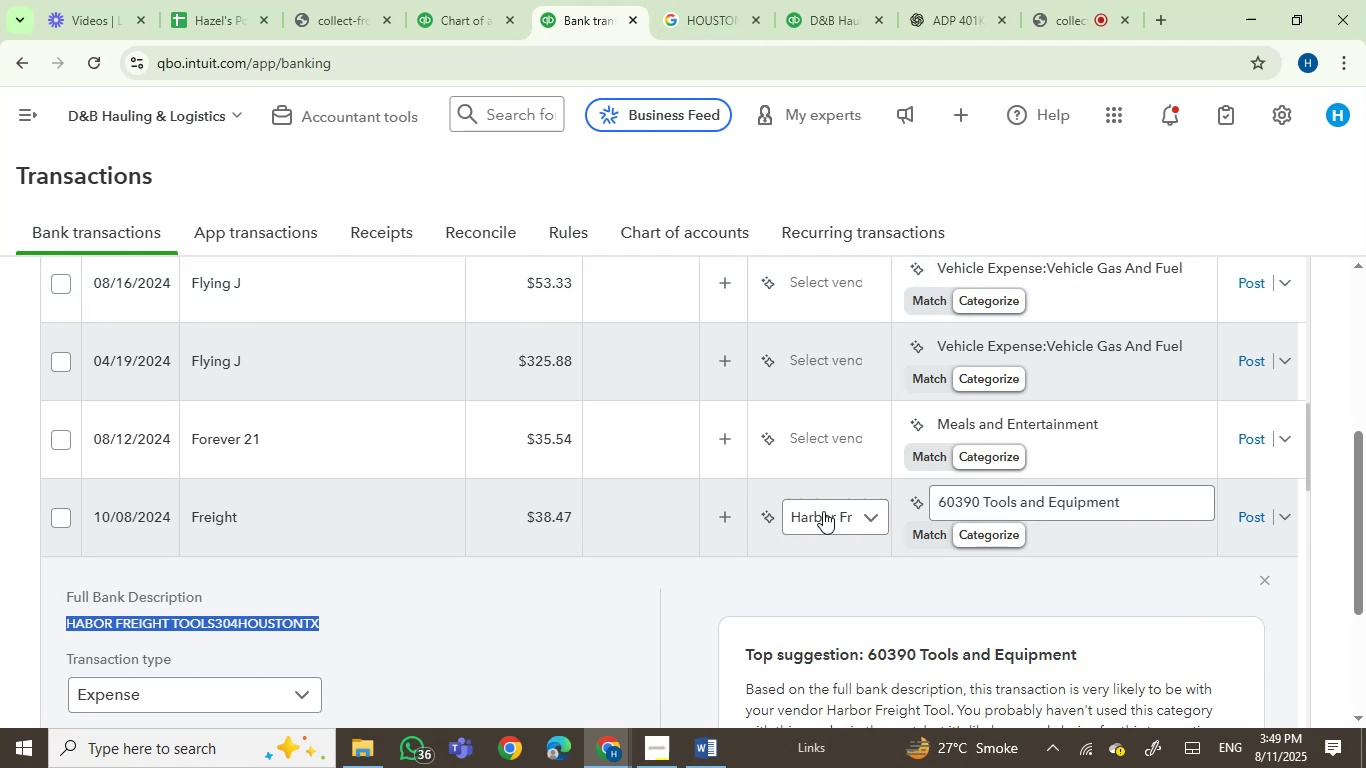 
left_click([664, 0])
 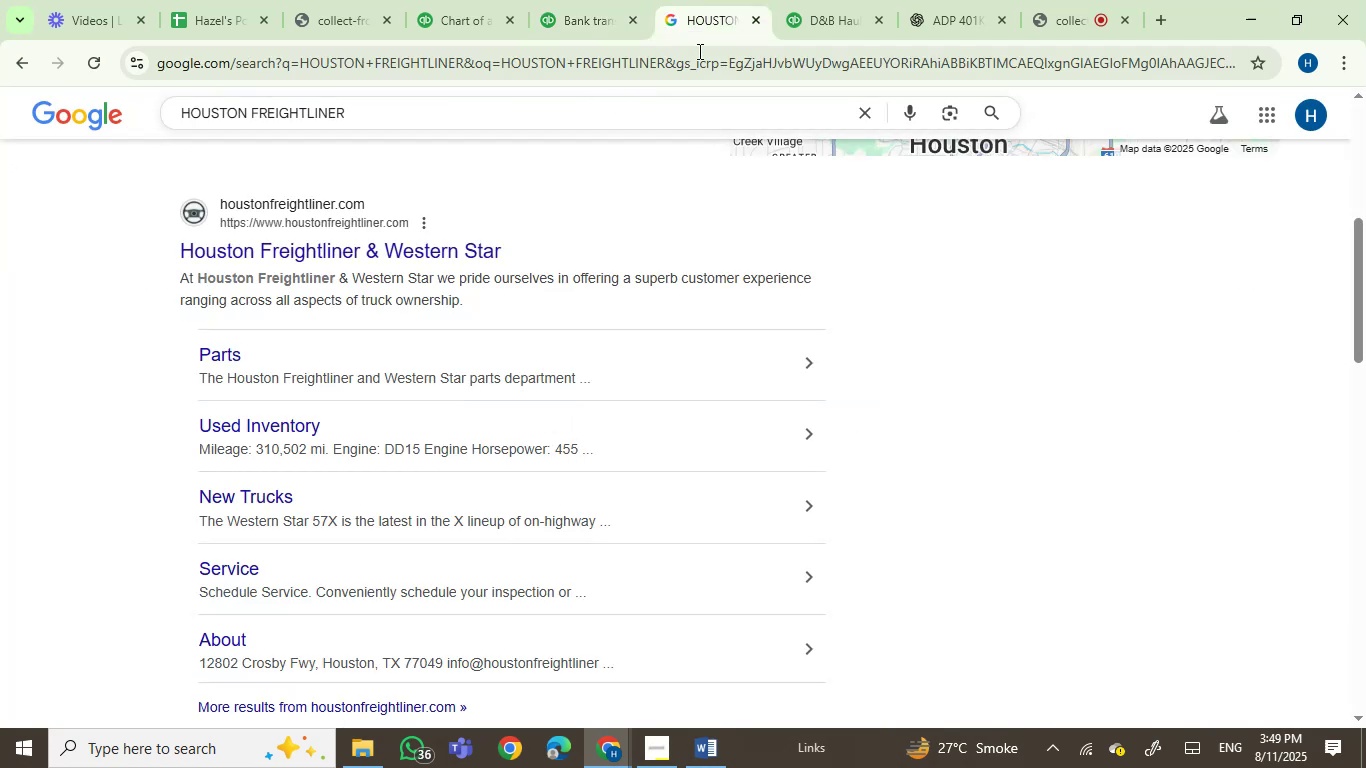 
left_click([823, 12])
 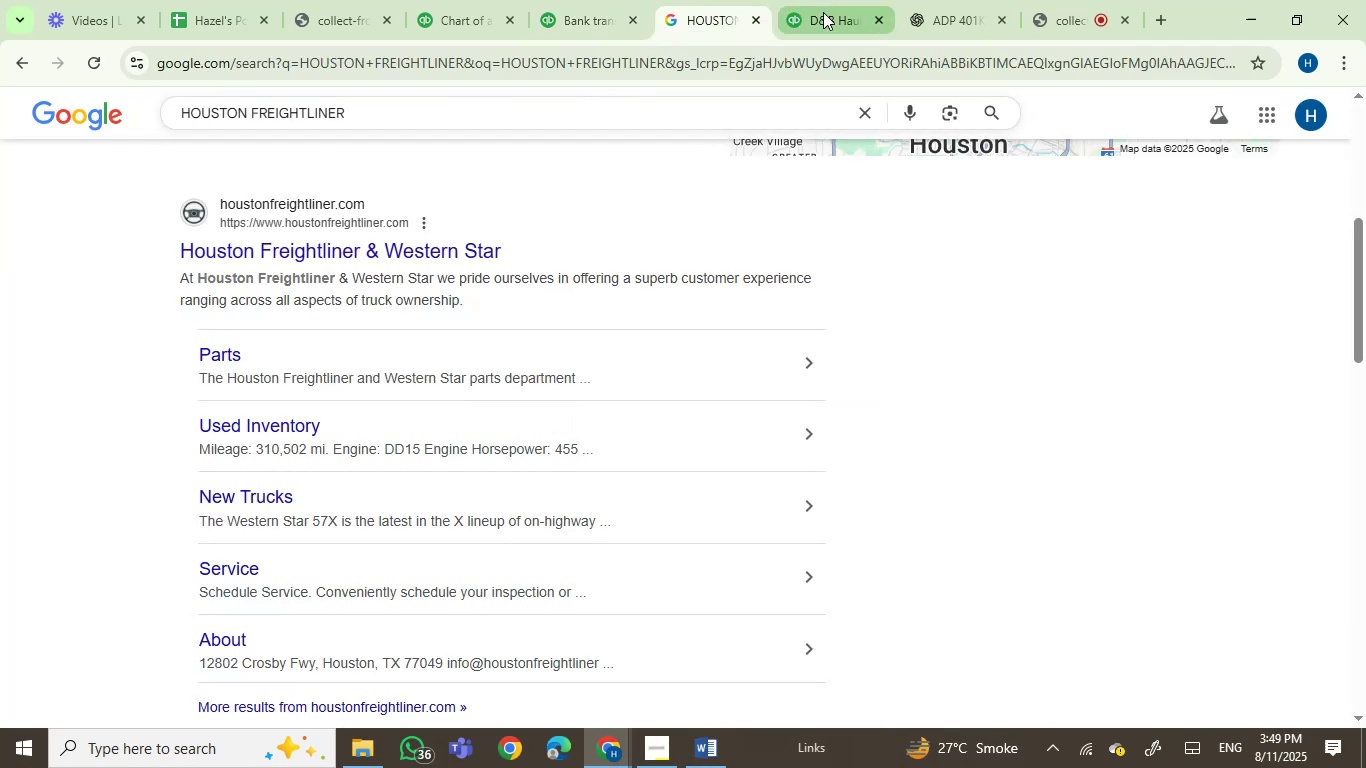 
key(Control+A)
 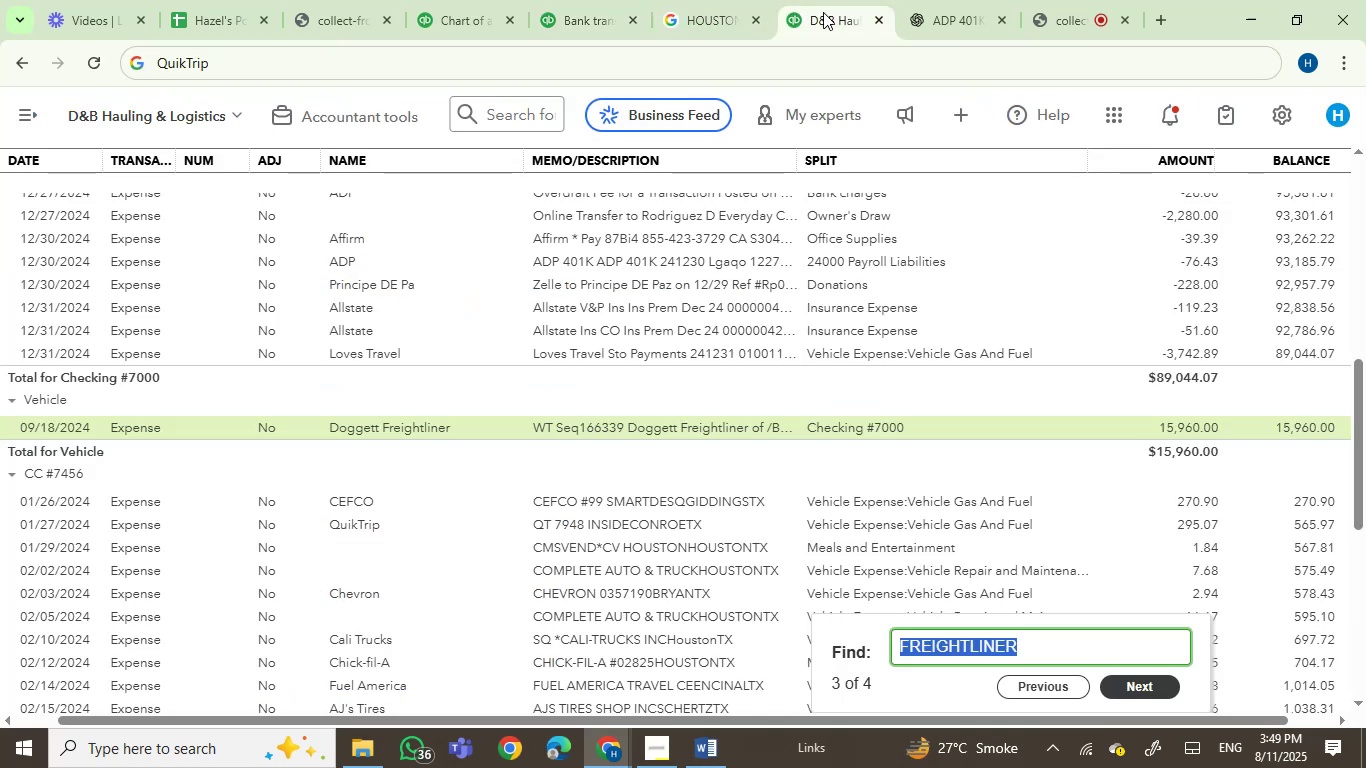 
key(Control+V)
 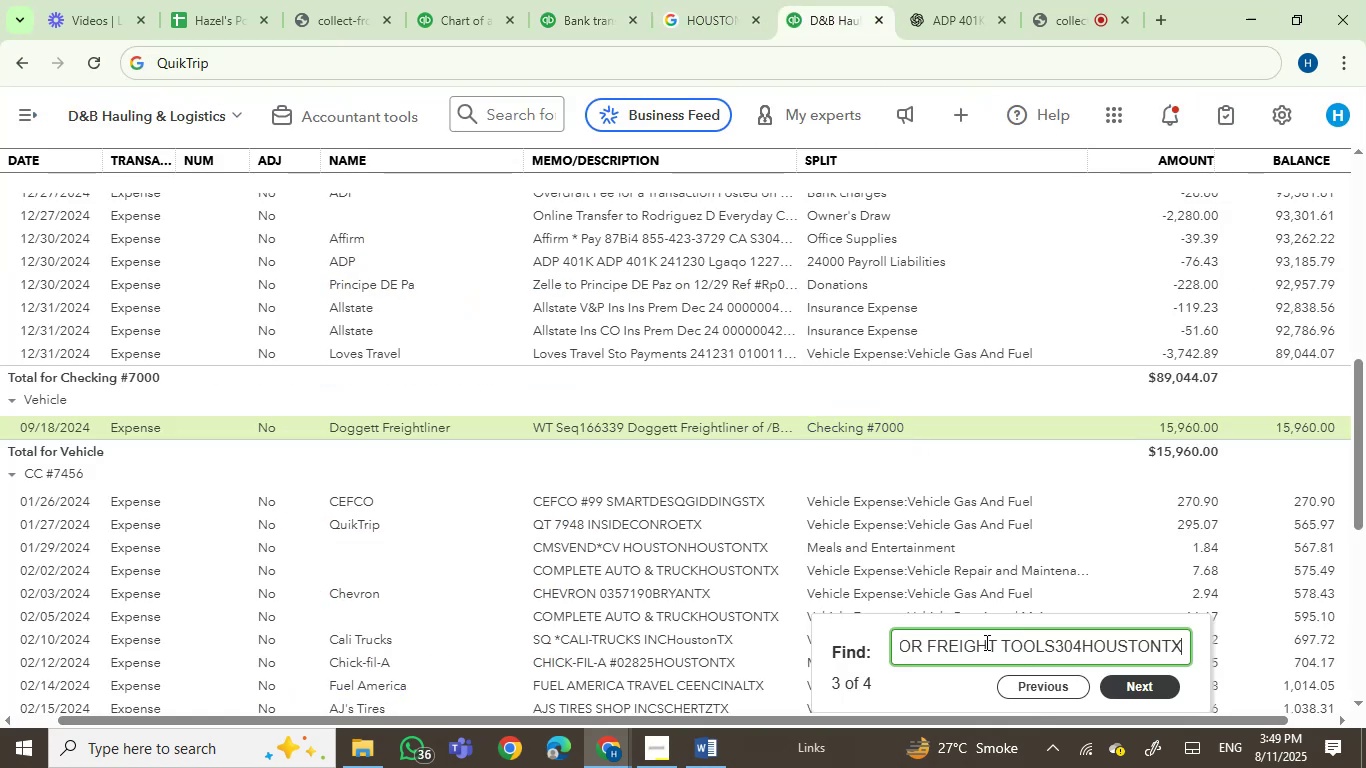 
left_click_drag(start_coordinate=[998, 636], to_coordinate=[1365, 696])
 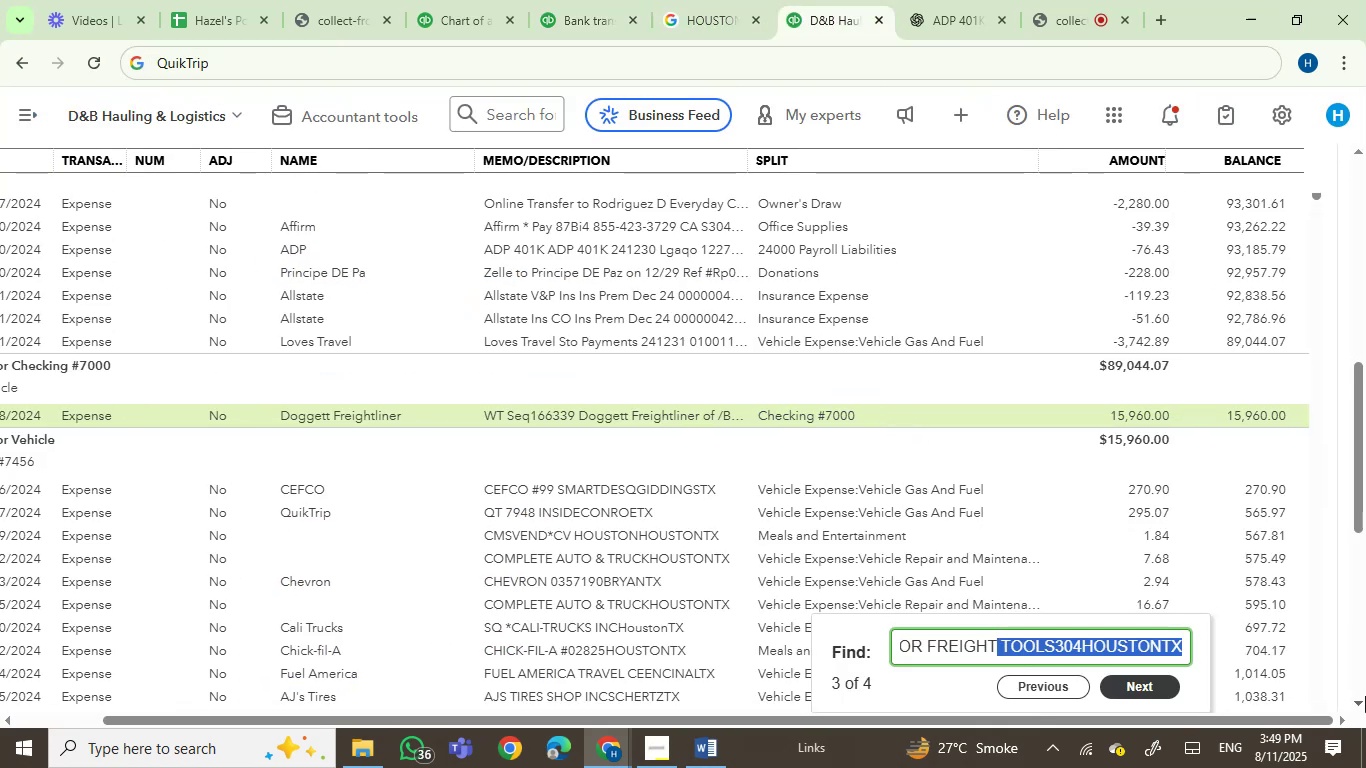 
key(Backspace)
 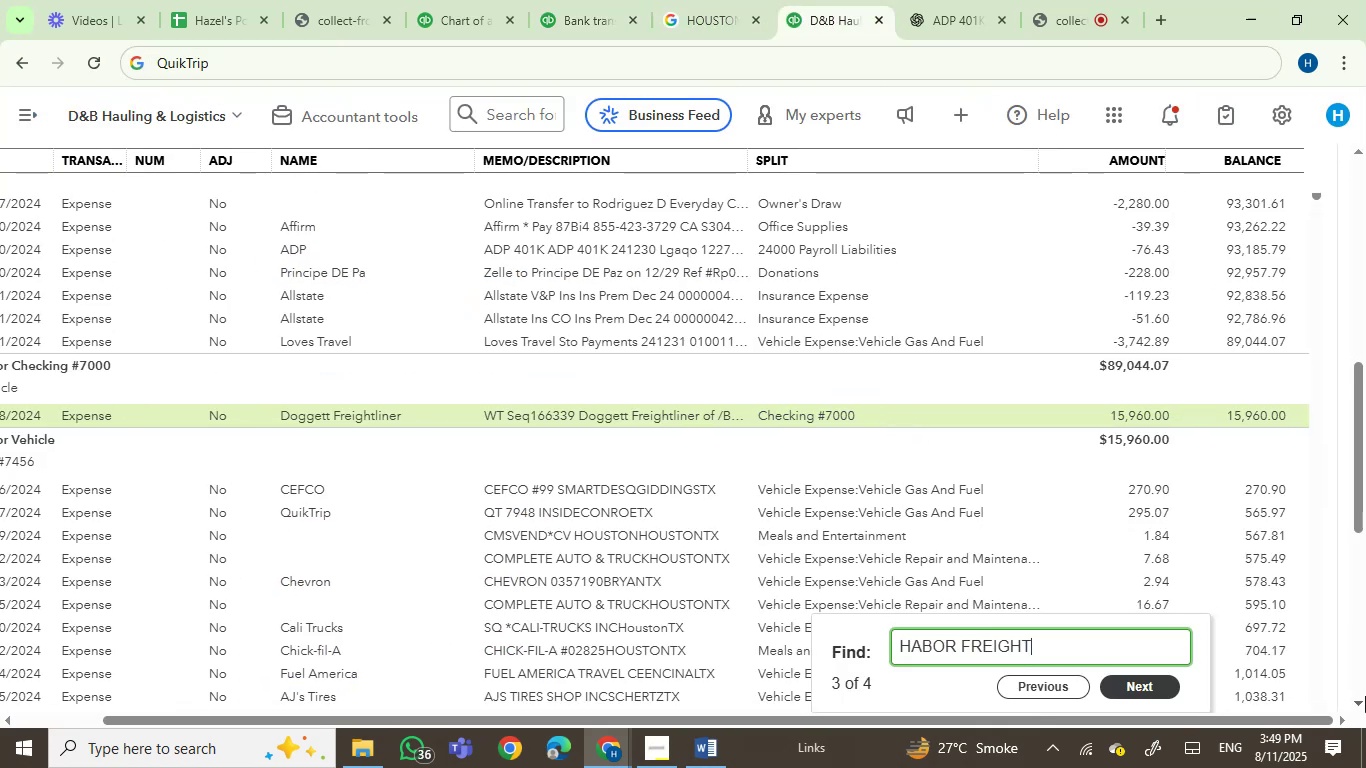 
key(Enter)
 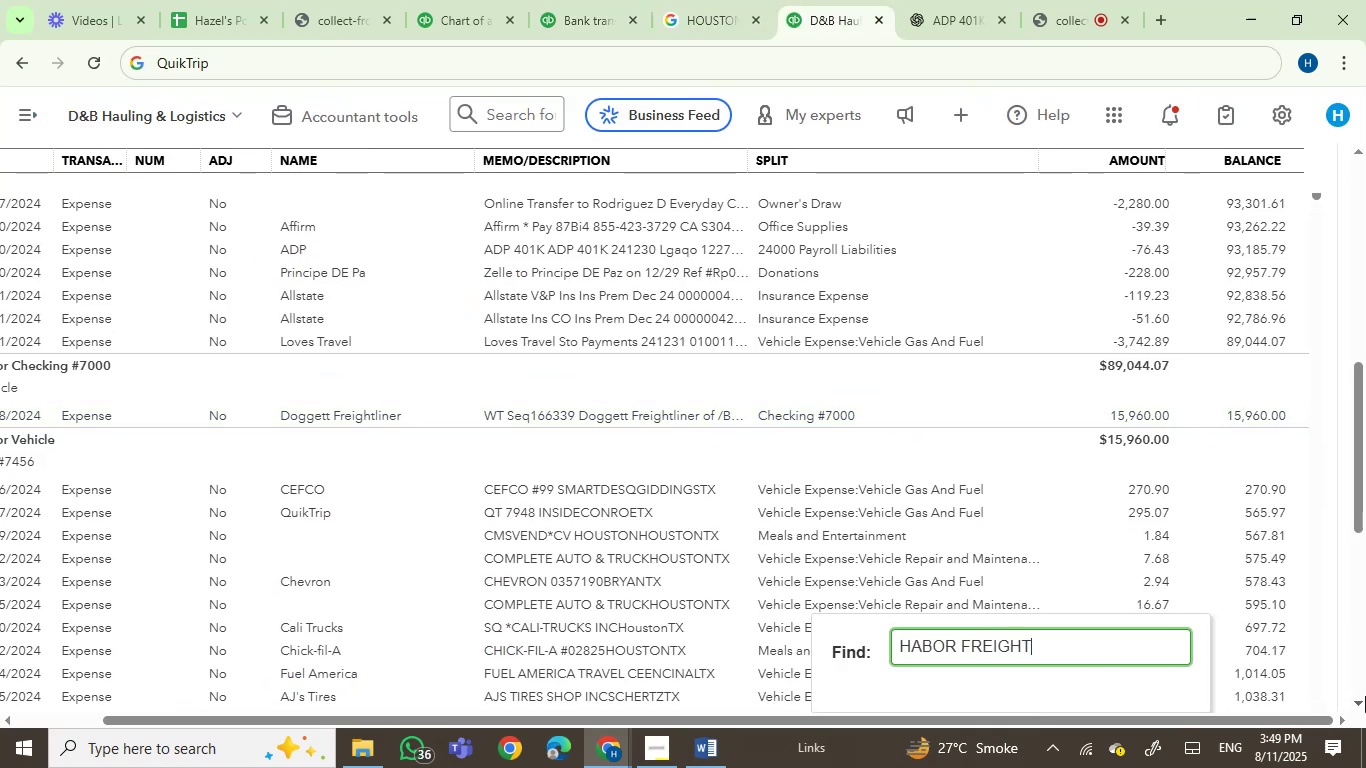 
key(Enter)
 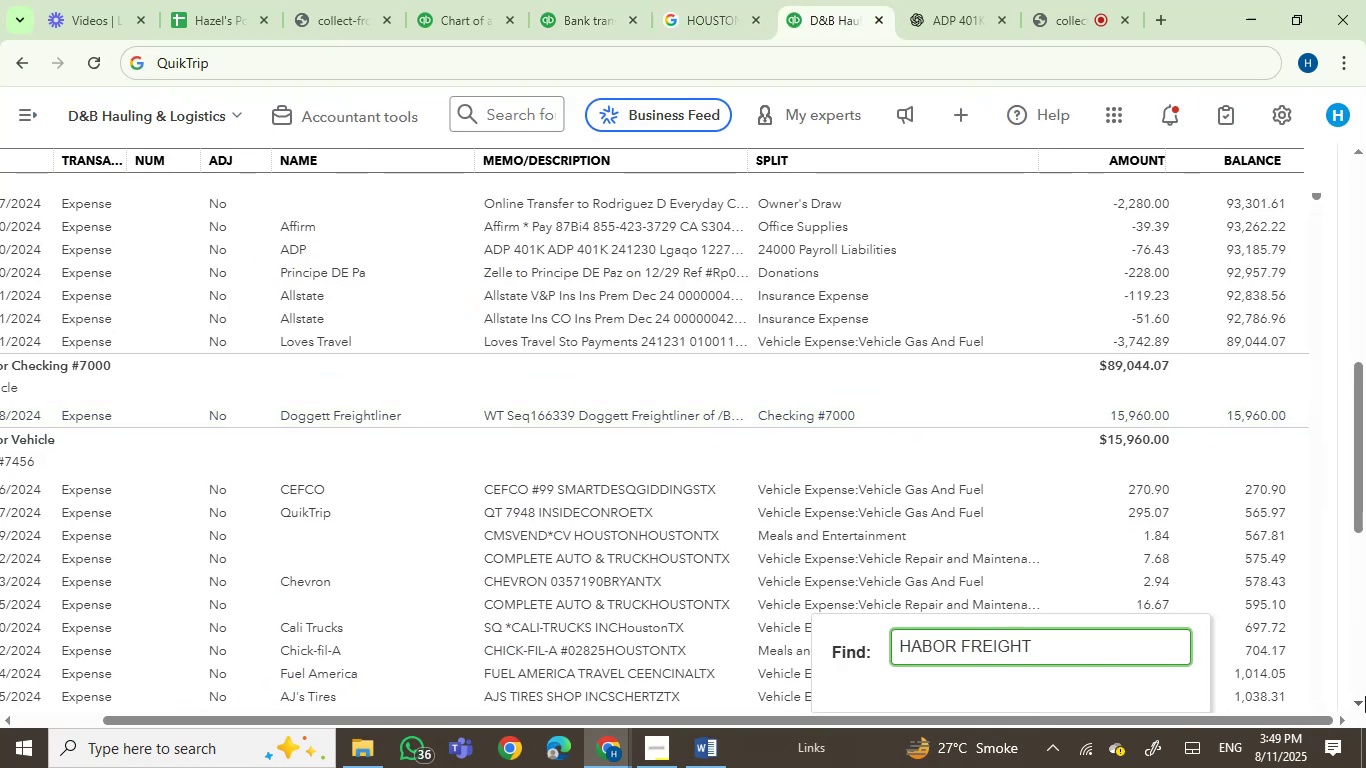 
key(Enter)
 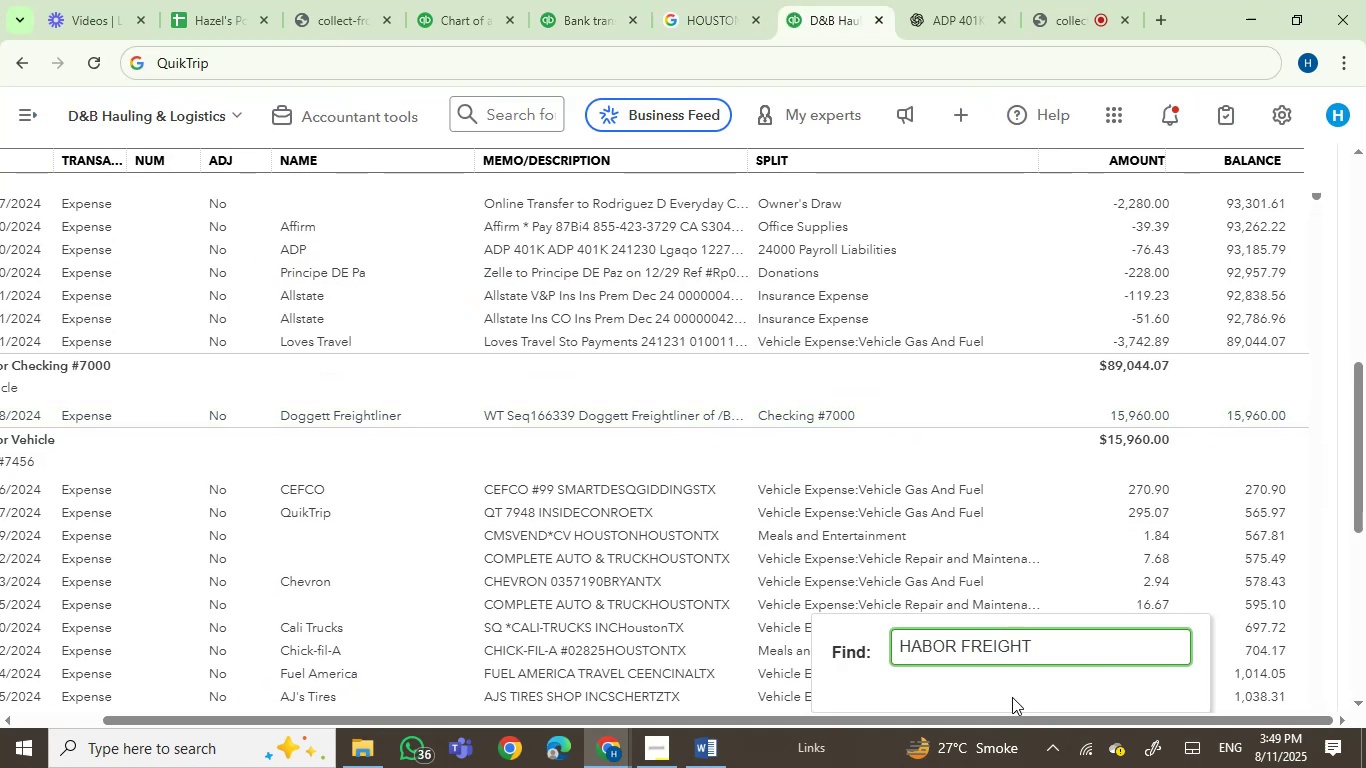 
left_click([1003, 638])
 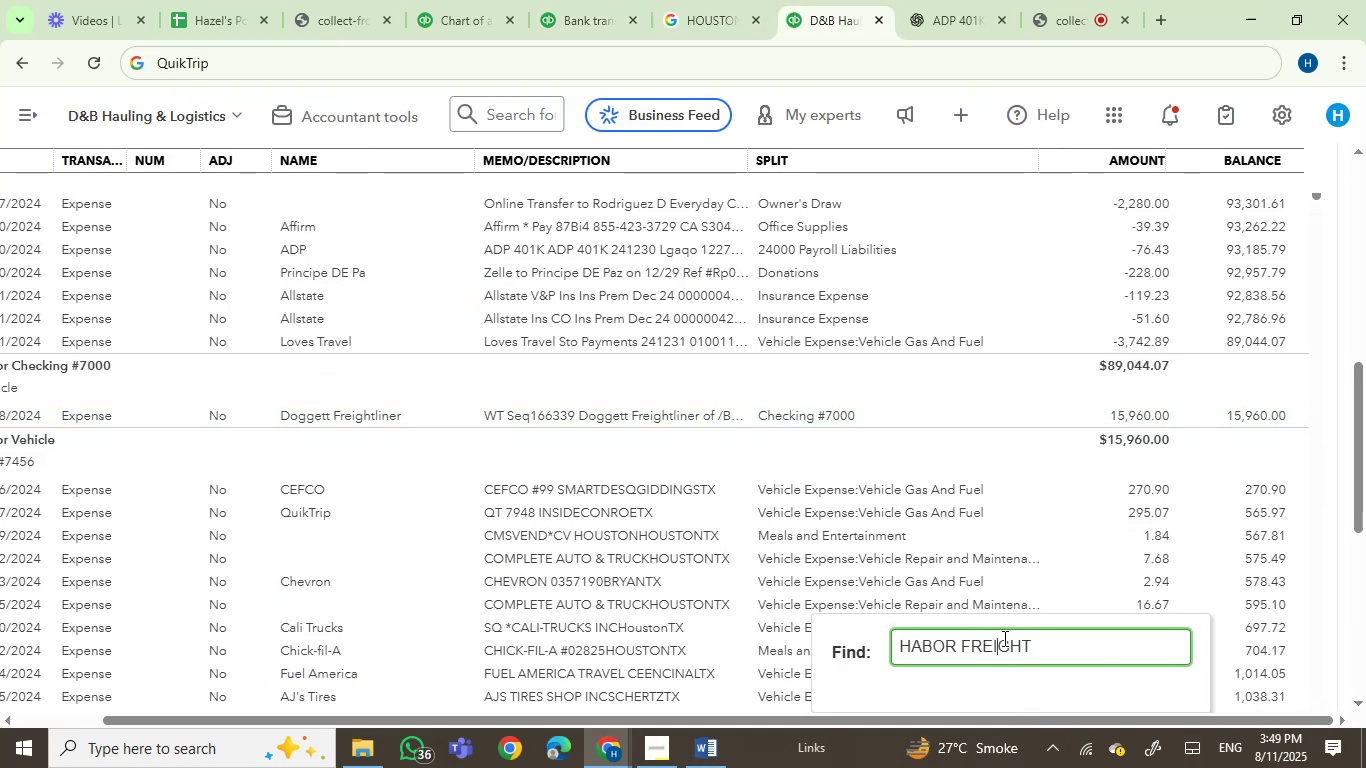 
key(Backspace)
 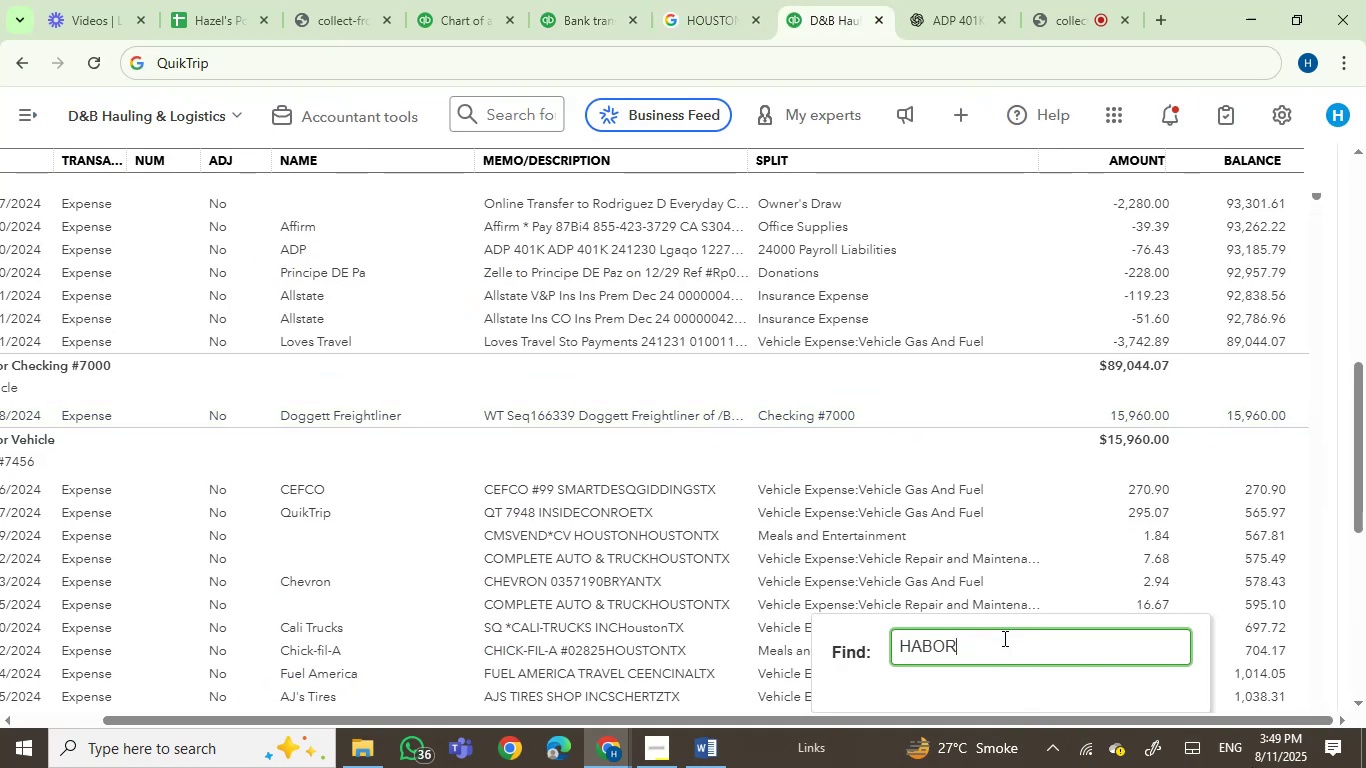 
double_click([1003, 638])
 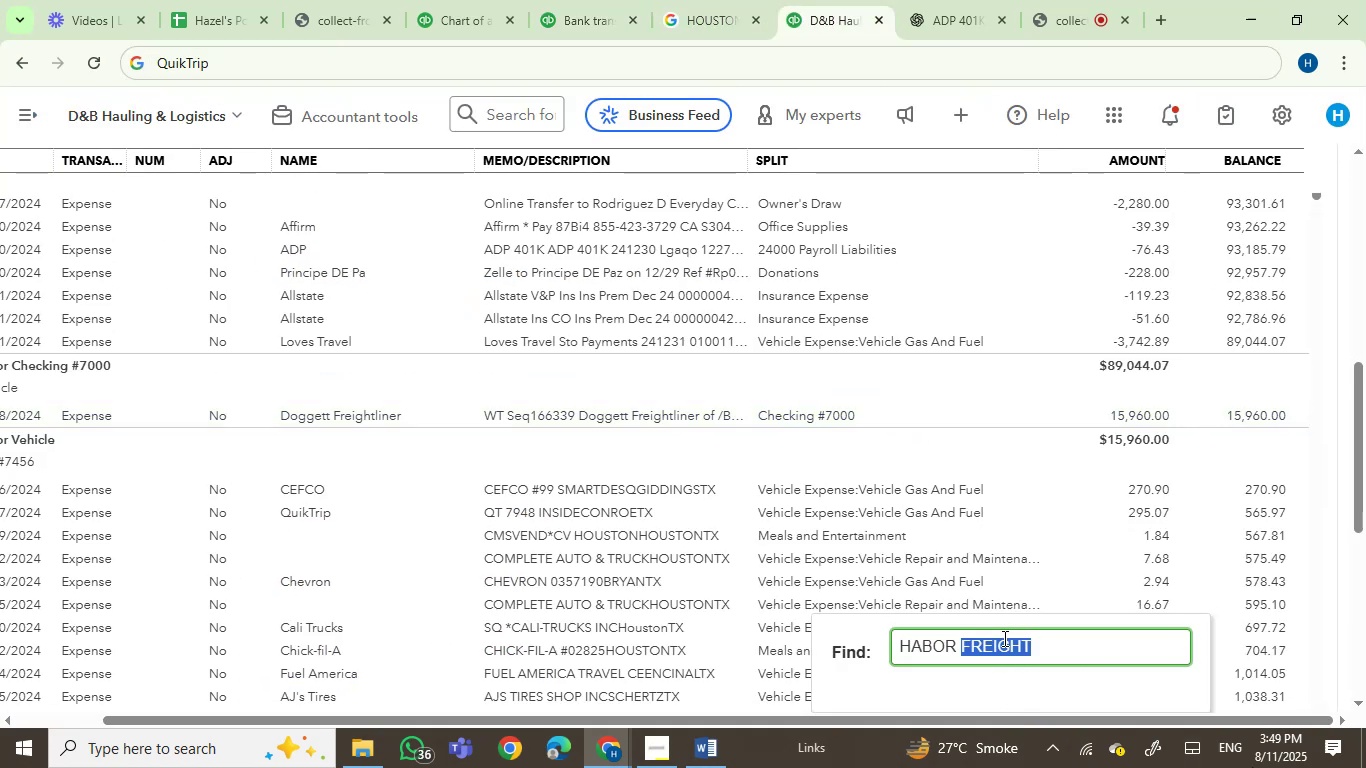 
key(Backspace)
 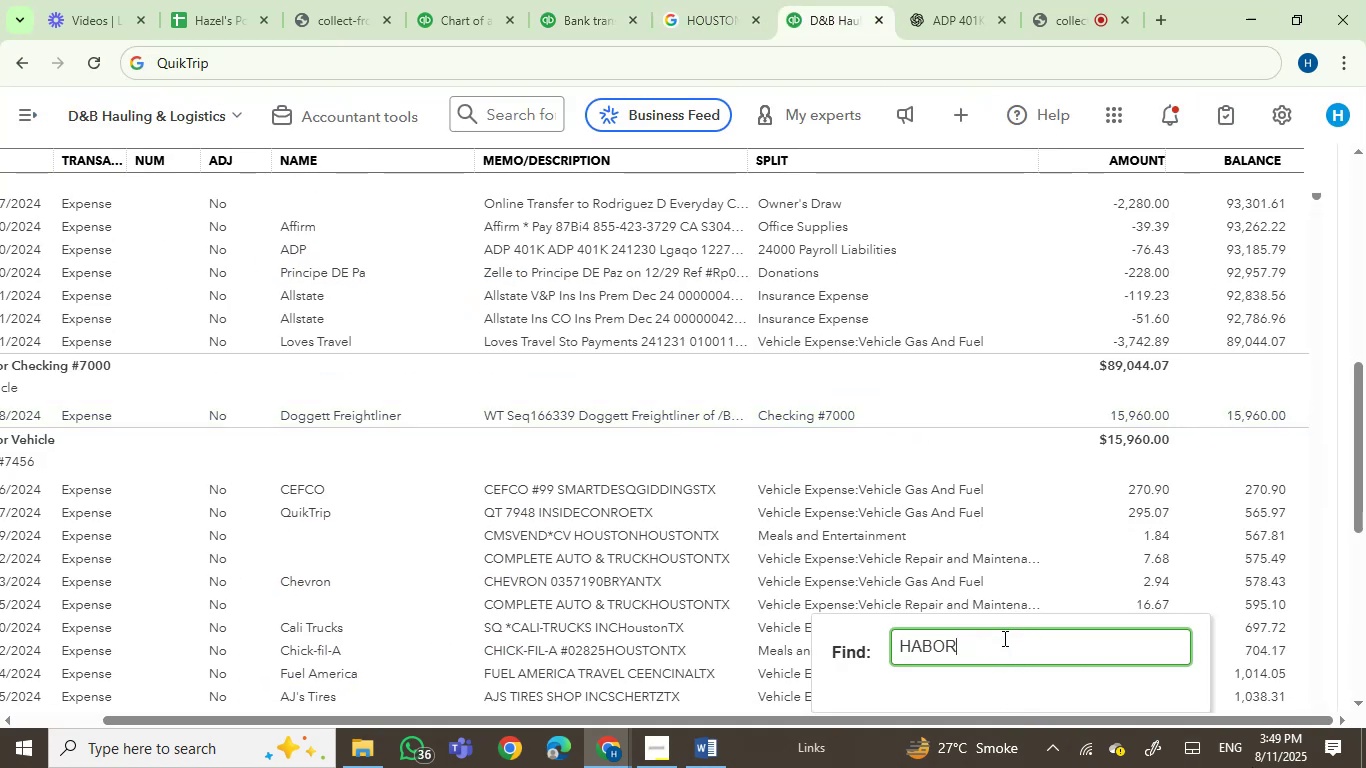 
key(Enter)
 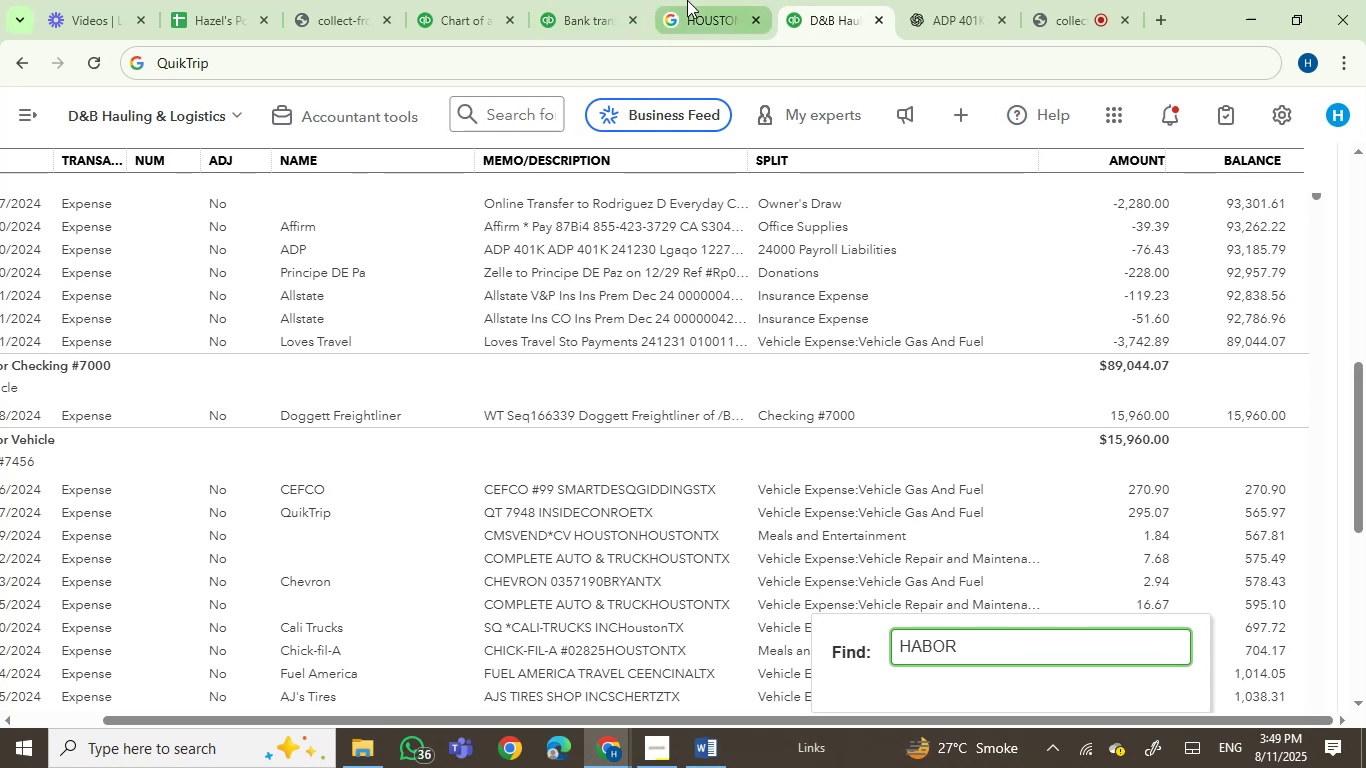 
double_click([685, 57])
 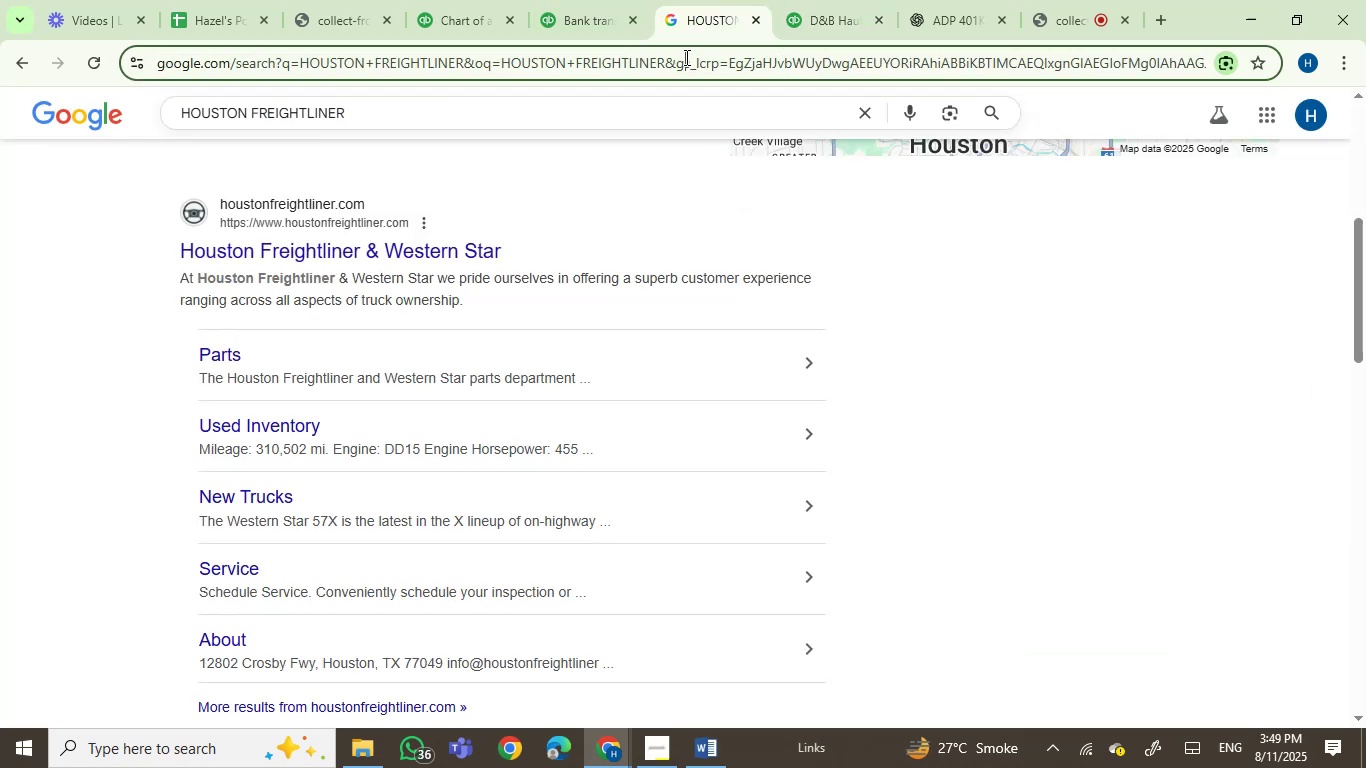 
key(Control+V)
 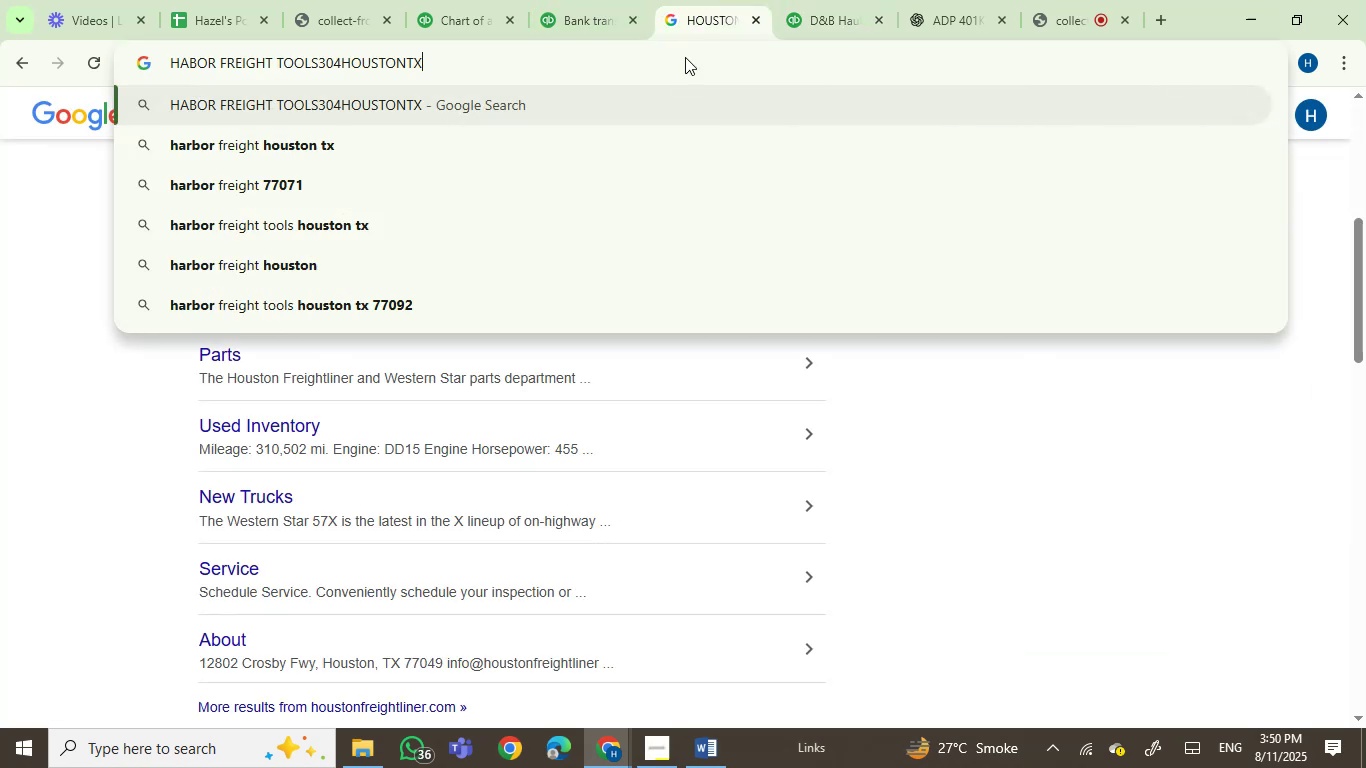 
key(Enter)
 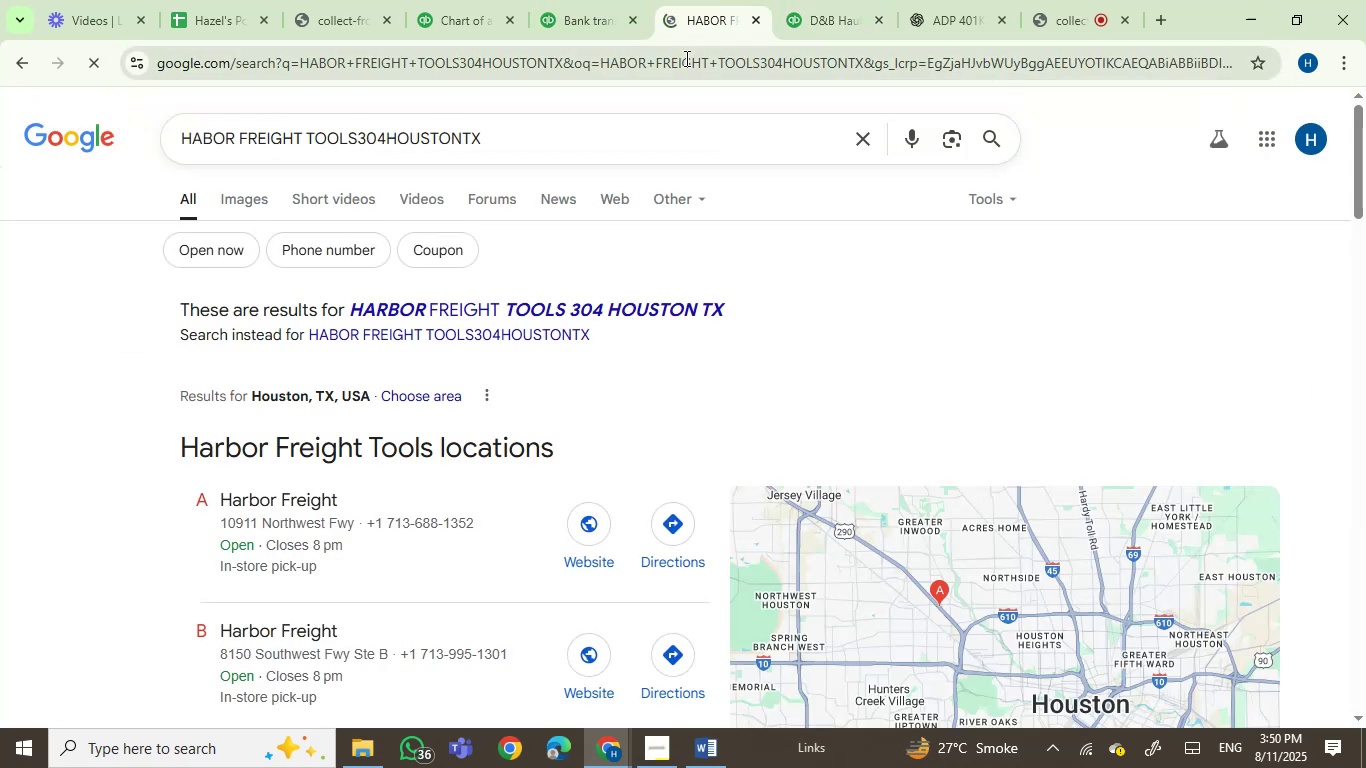 
scroll: coordinate [66, 348], scroll_direction: down, amount: 7.0
 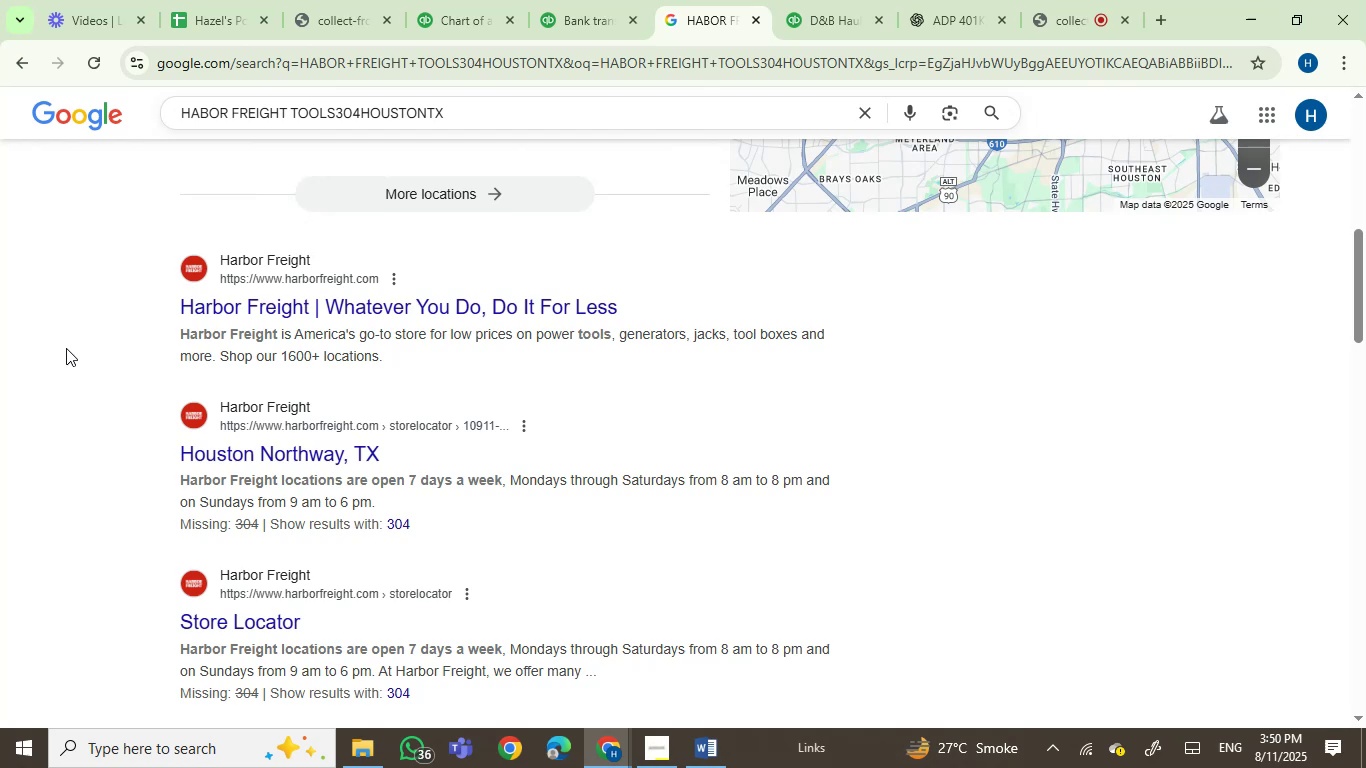 
wait(19.85)
 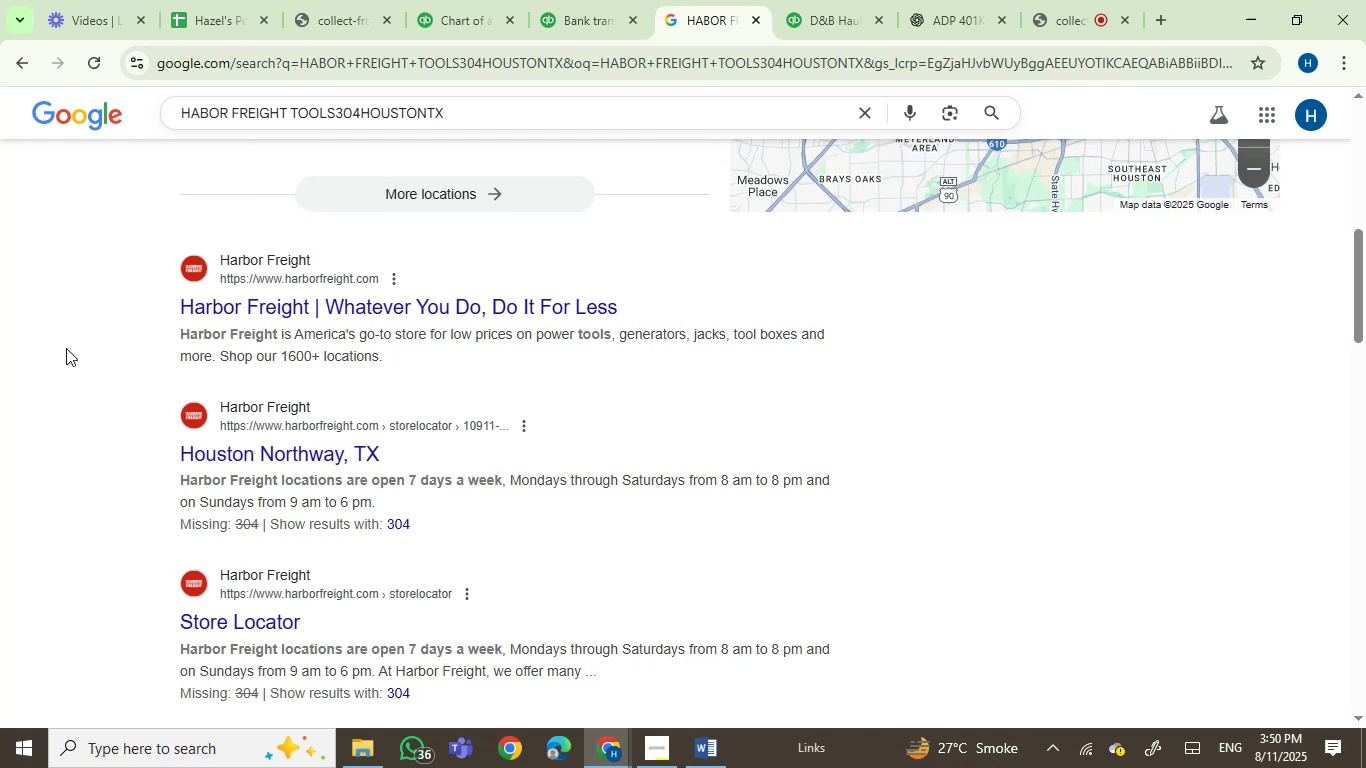 
left_click([830, 0])
 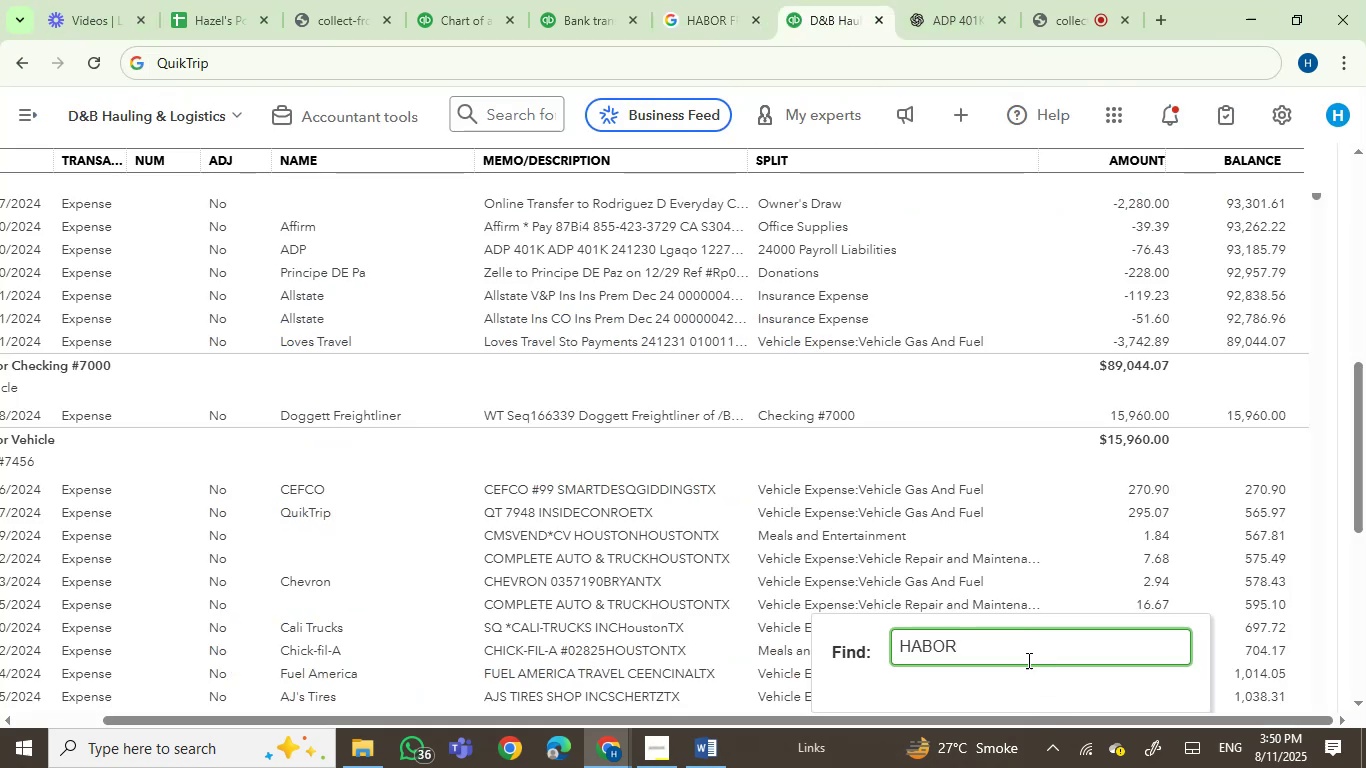 
left_click_drag(start_coordinate=[1026, 659], to_coordinate=[859, 639])
 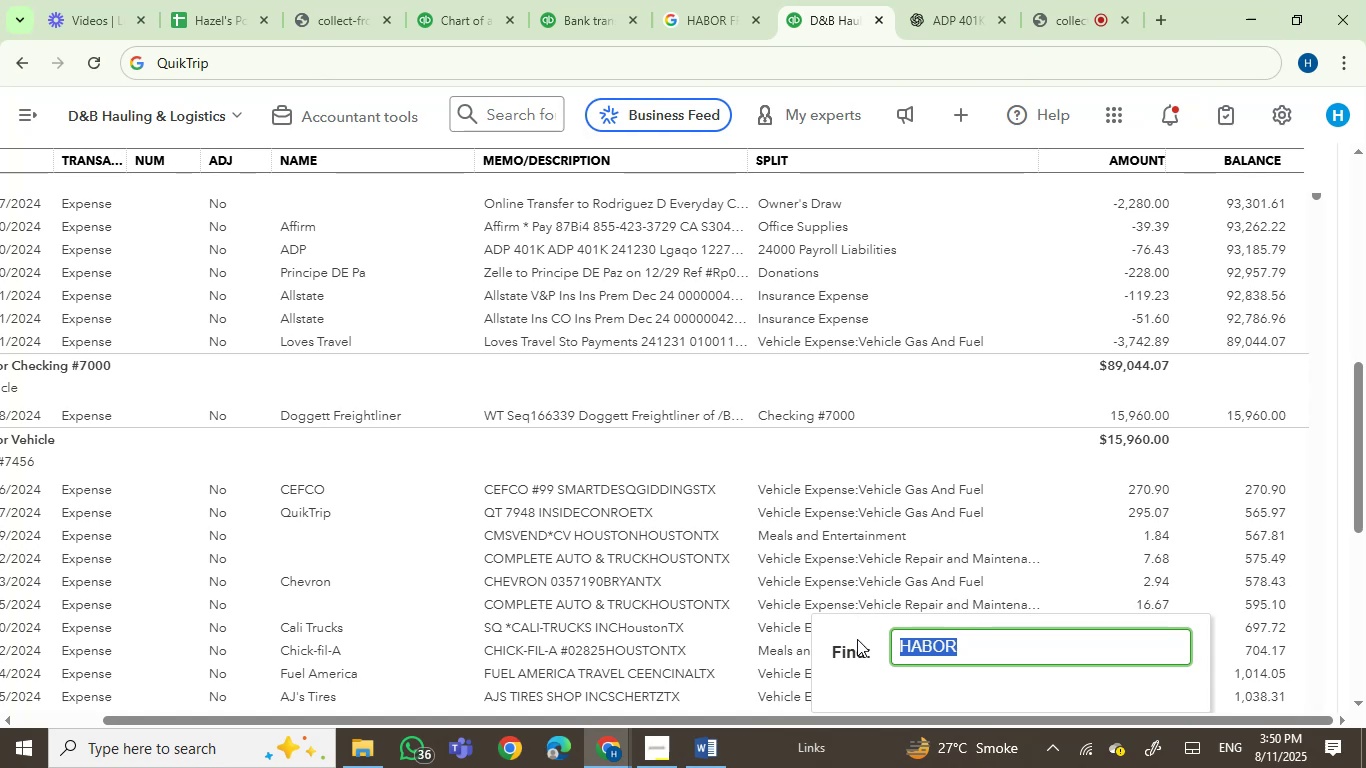 
type(hardware)
 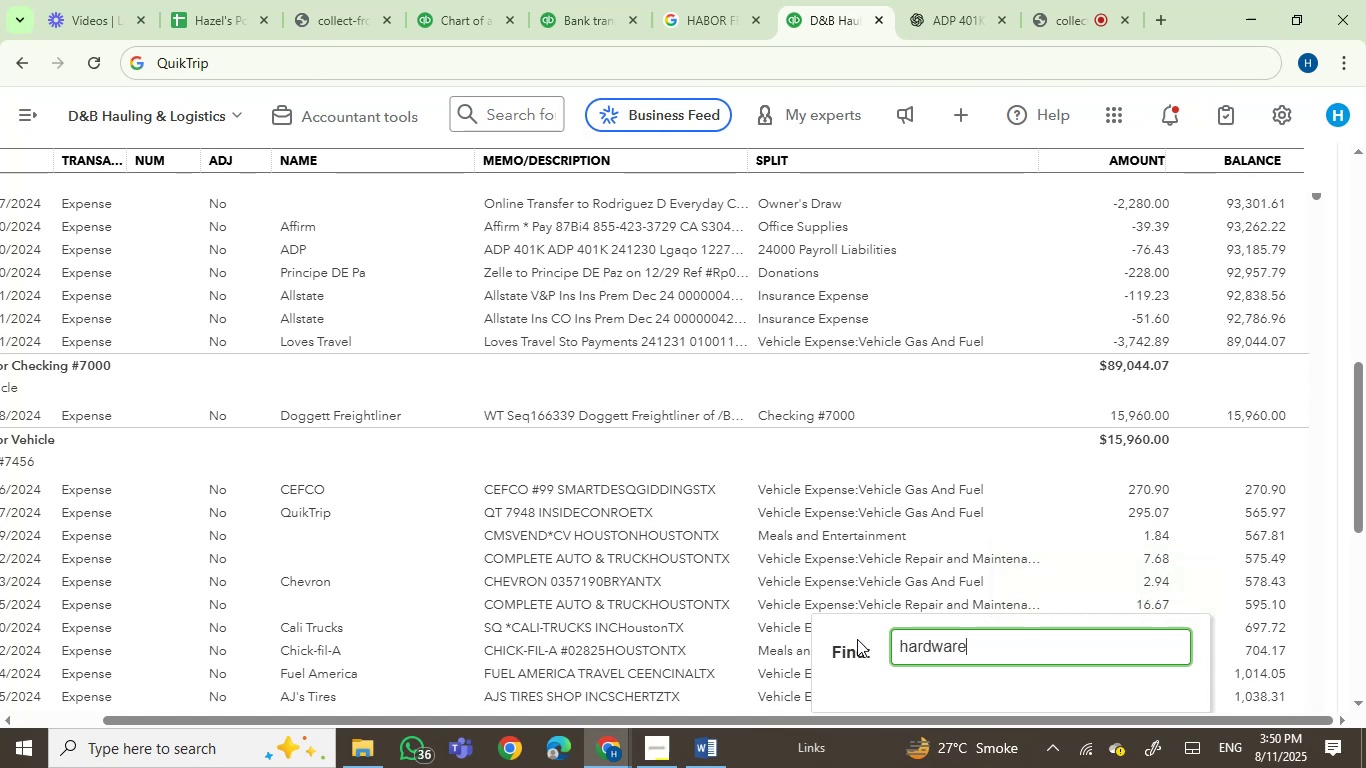 
key(Enter)
 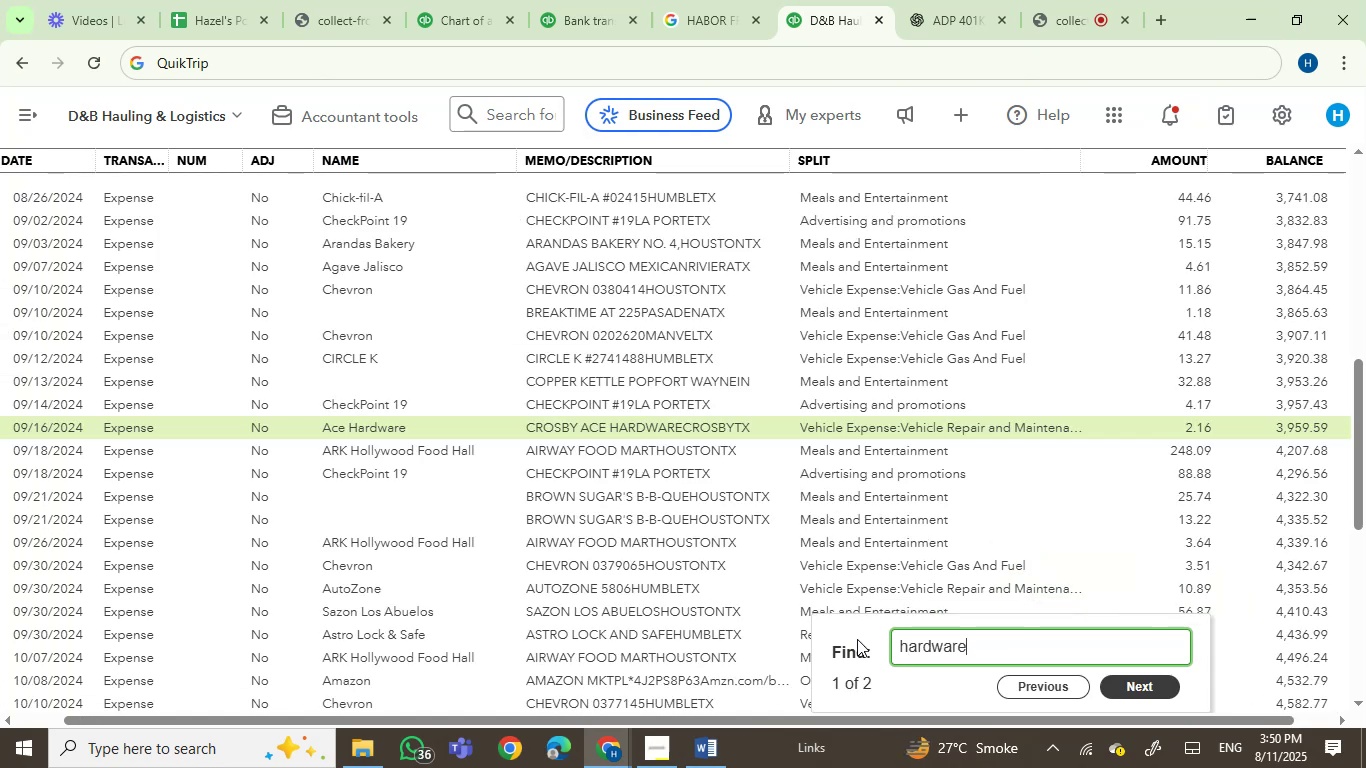 
key(Enter)
 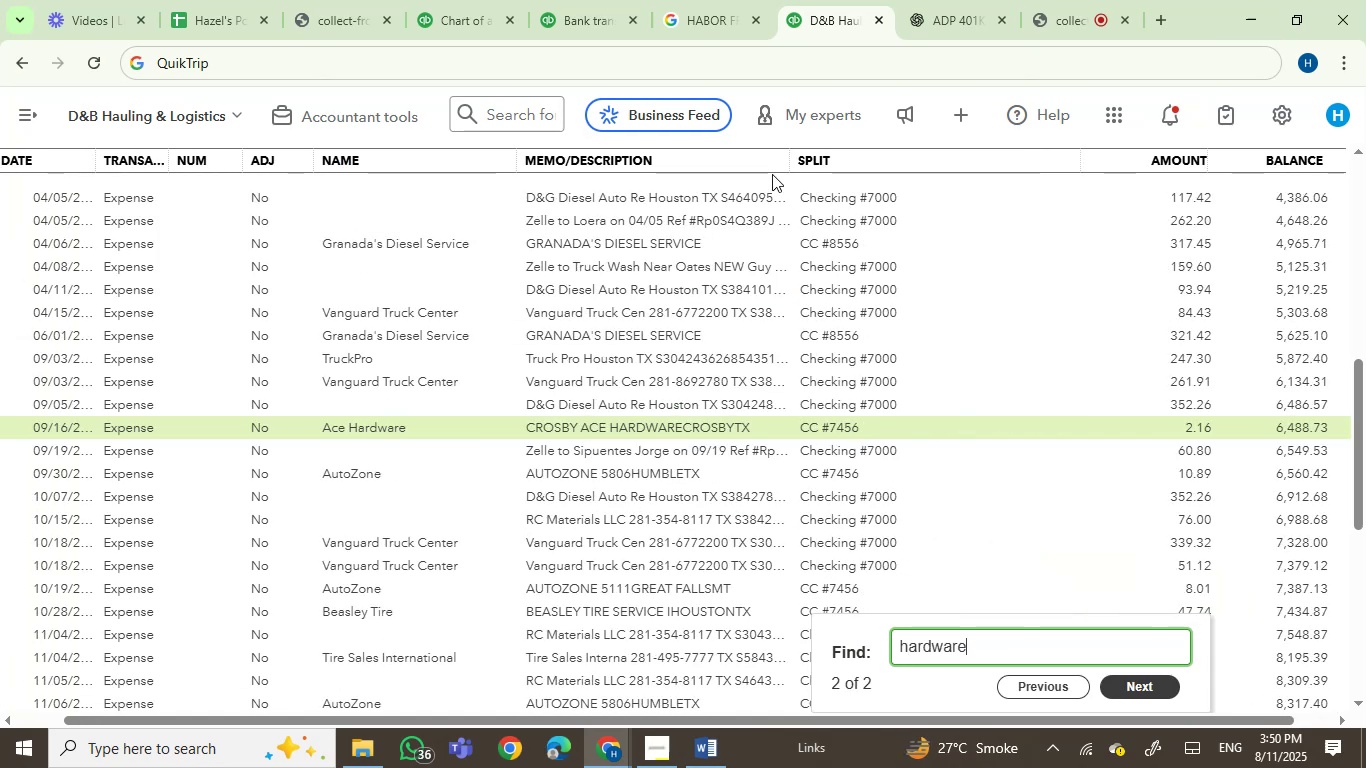 
left_click([735, 10])
 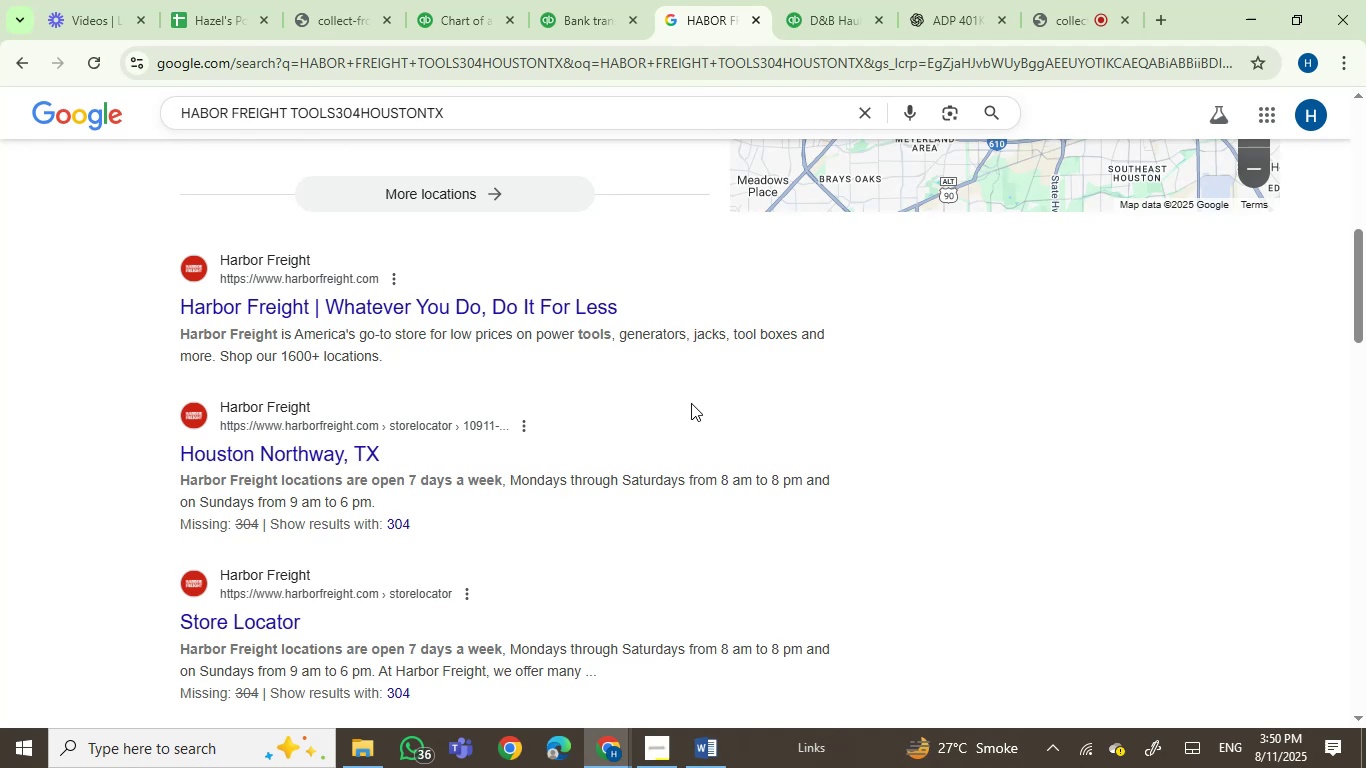 
scroll: coordinate [691, 403], scroll_direction: down, amount: 1.0
 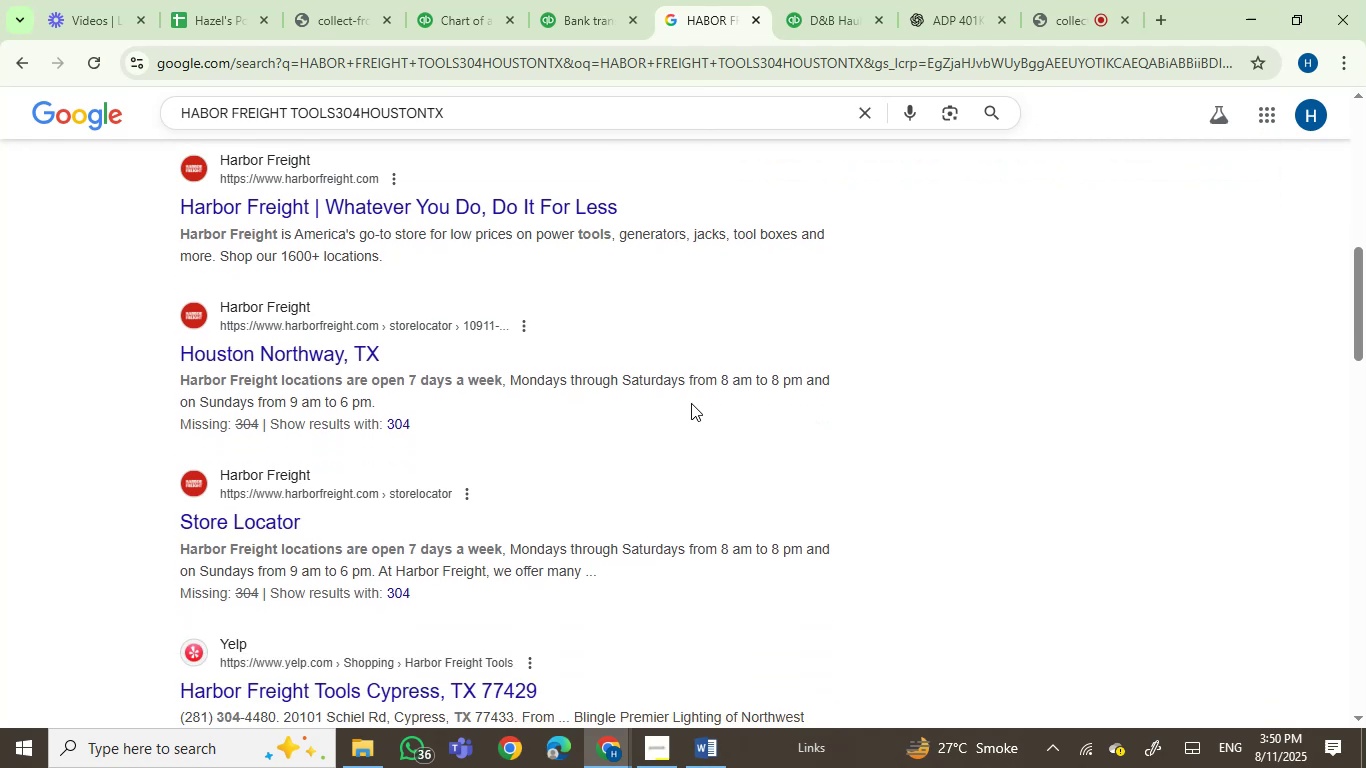 
scroll: coordinate [691, 403], scroll_direction: up, amount: 7.0
 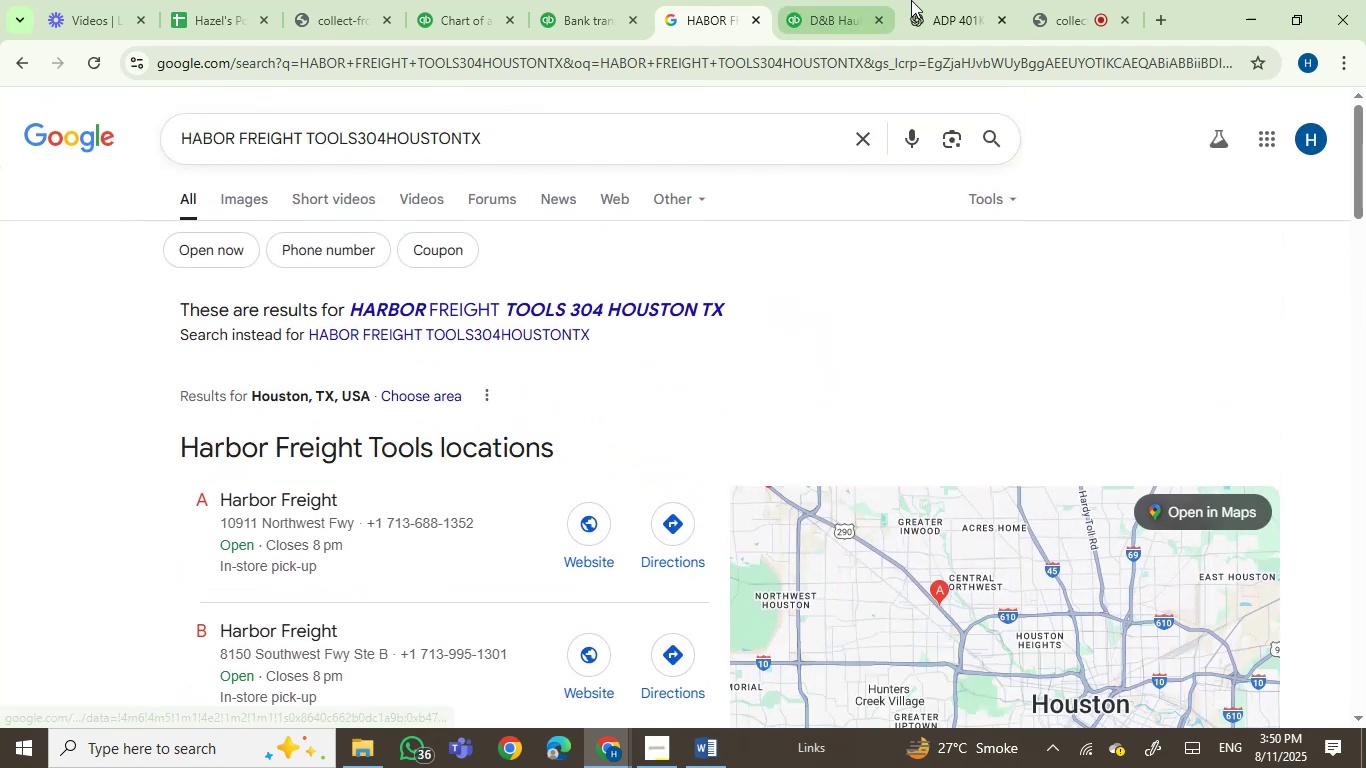 
left_click([969, 0])
 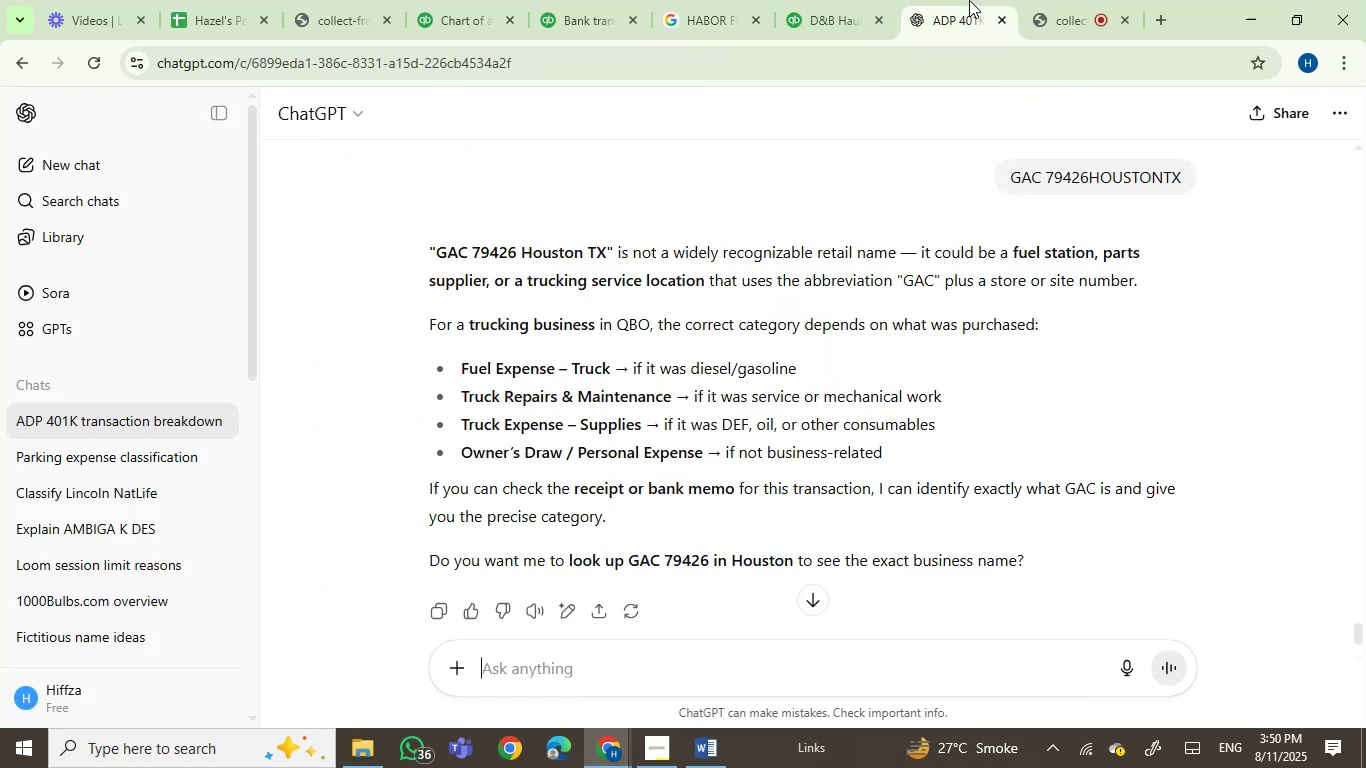 
key(Control+ControlLeft)
 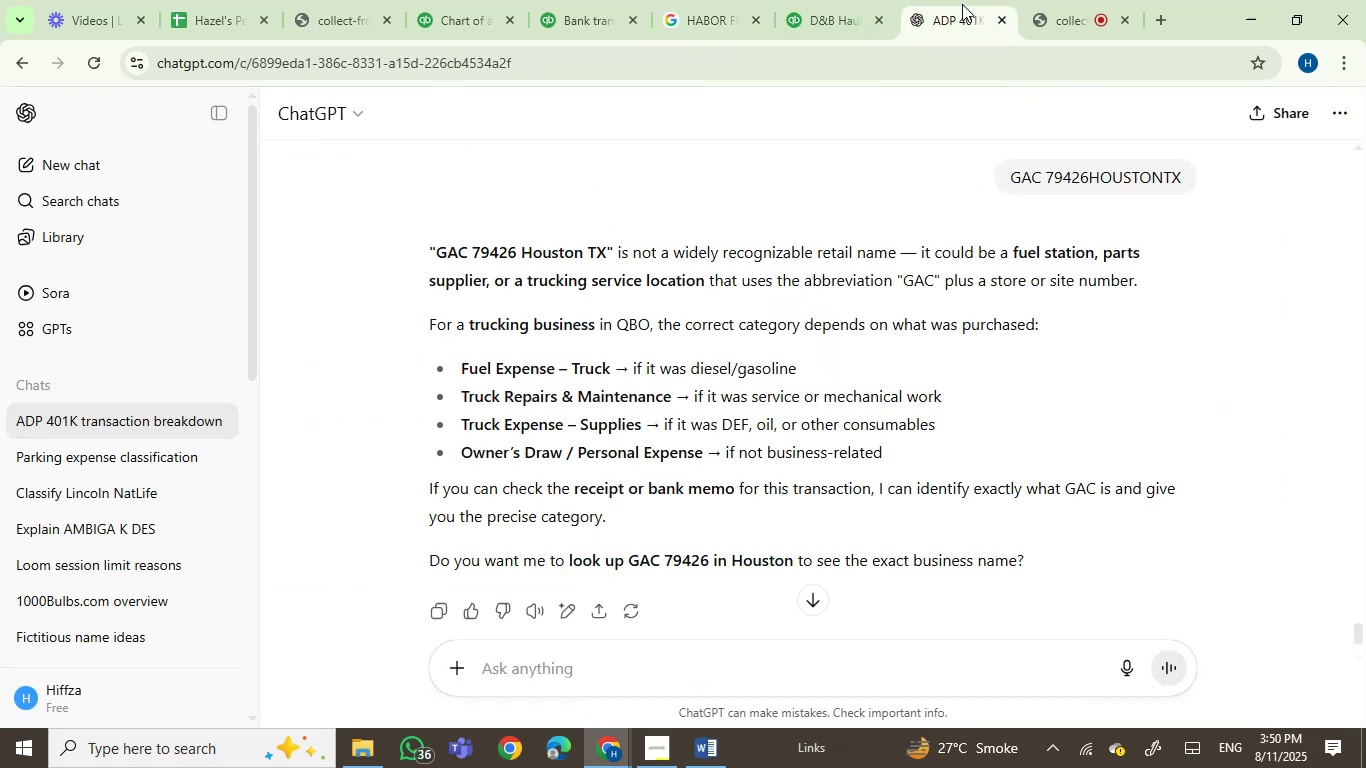 
key(Control+V)
 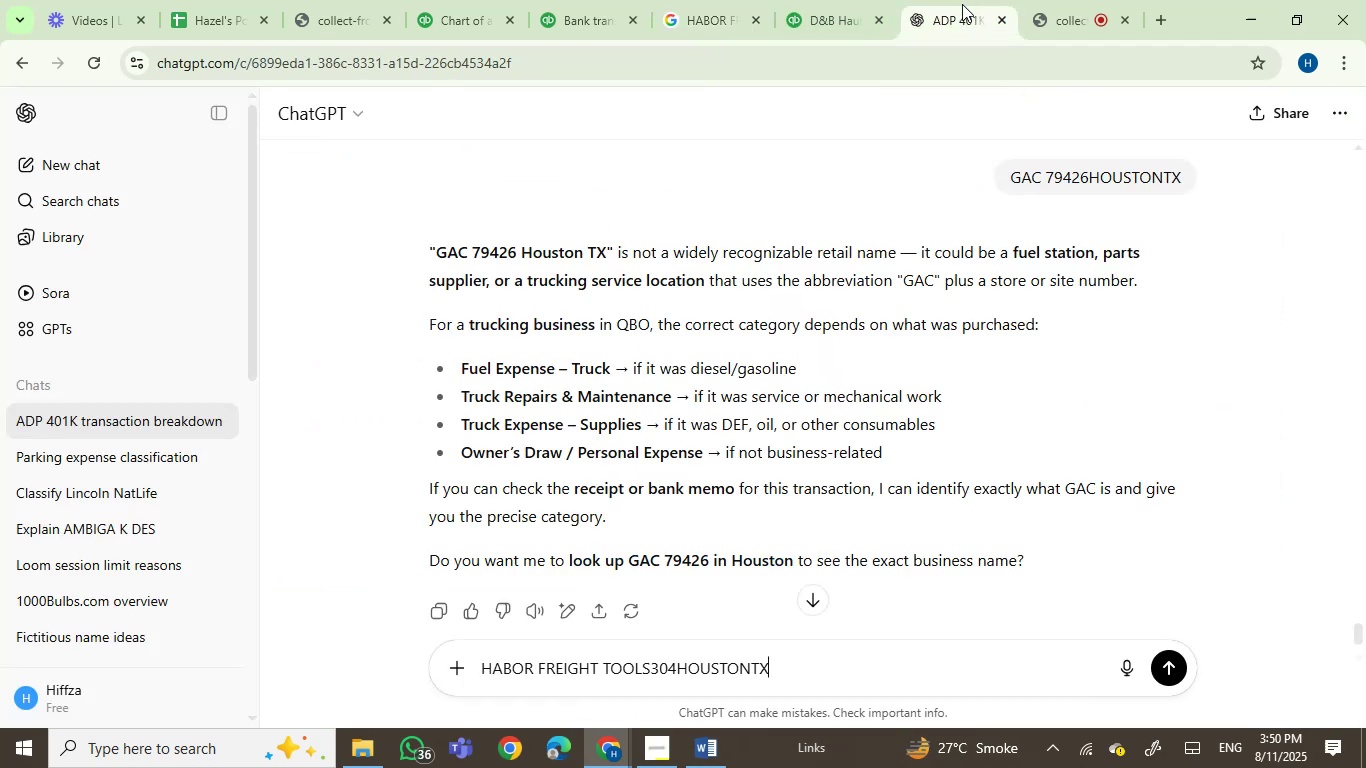 
key(Enter)
 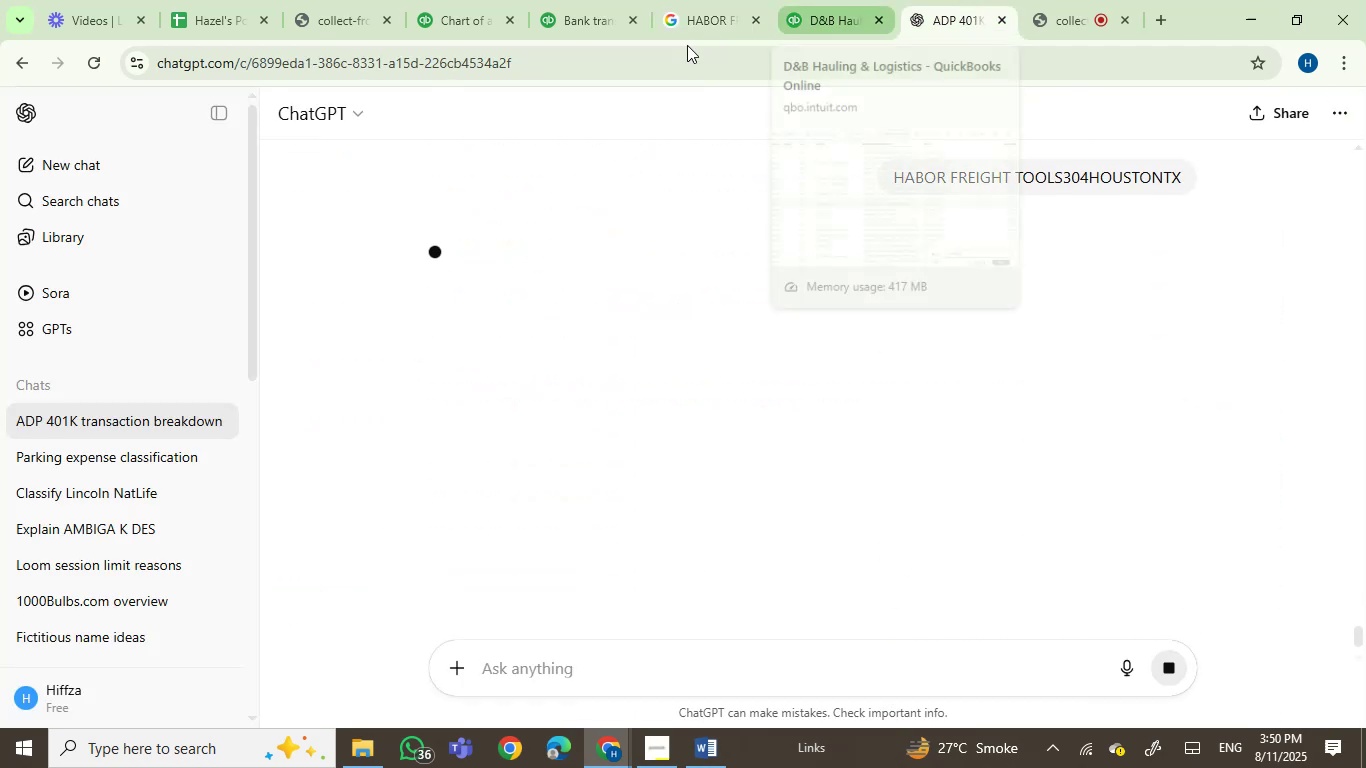 
left_click([689, 11])
 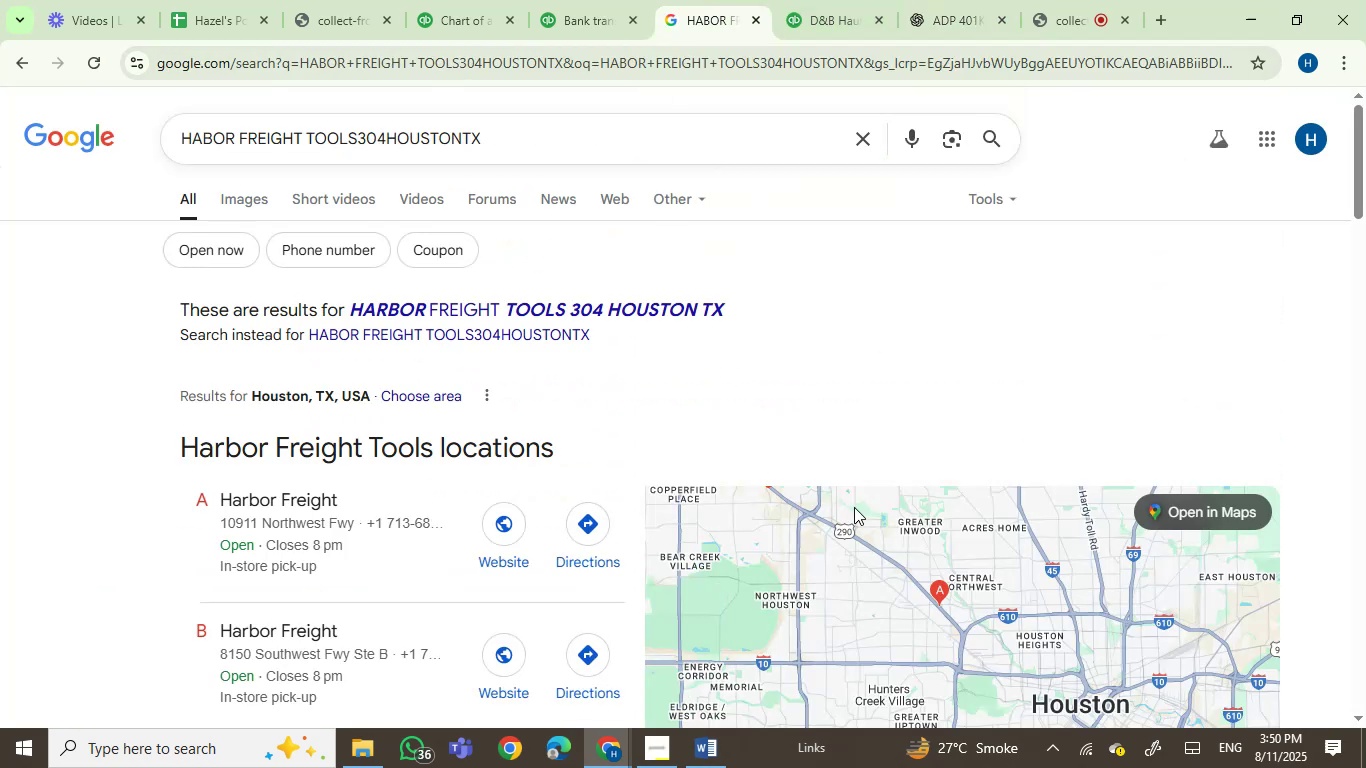 
scroll: coordinate [83, 364], scroll_direction: down, amount: 4.0
 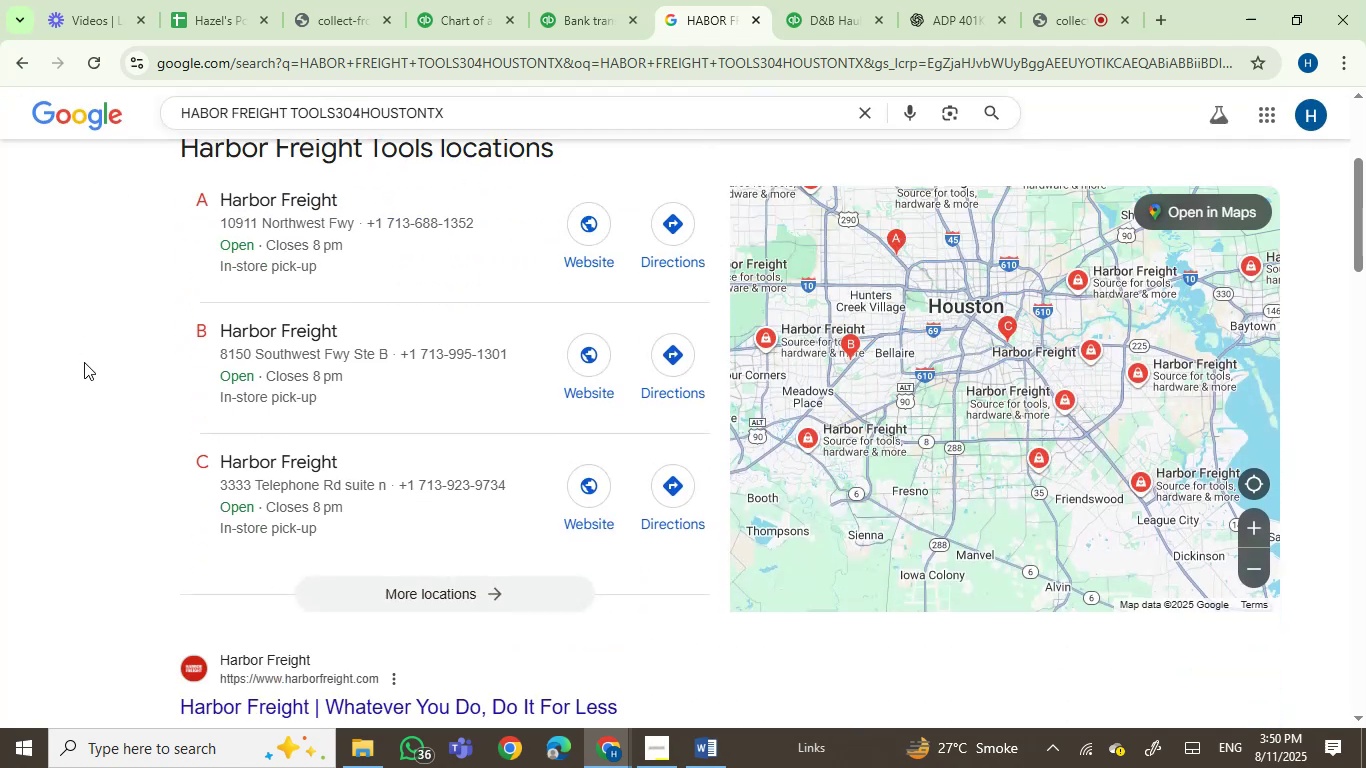 
scroll: coordinate [84, 362], scroll_direction: up, amount: 3.0
 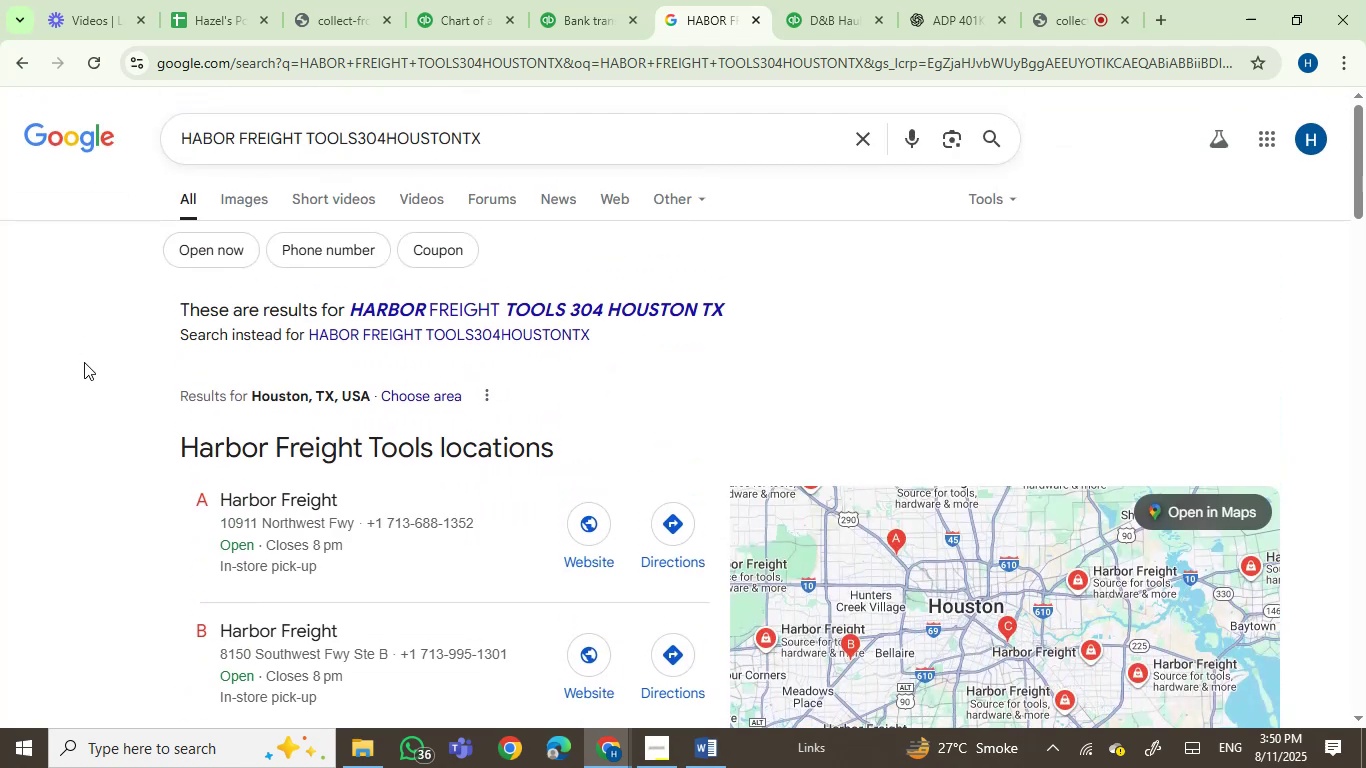 
scroll: coordinate [84, 362], scroll_direction: down, amount: 9.0
 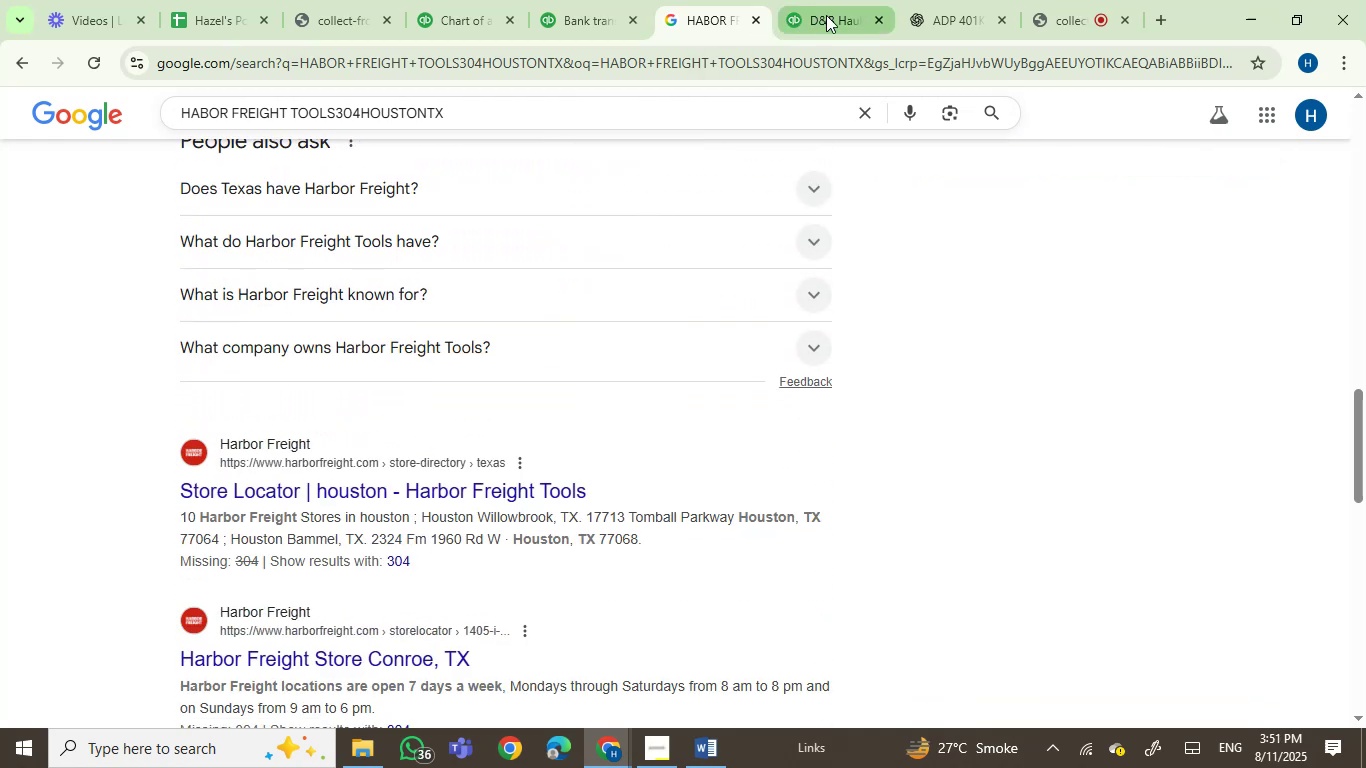 
left_click([940, 0])
 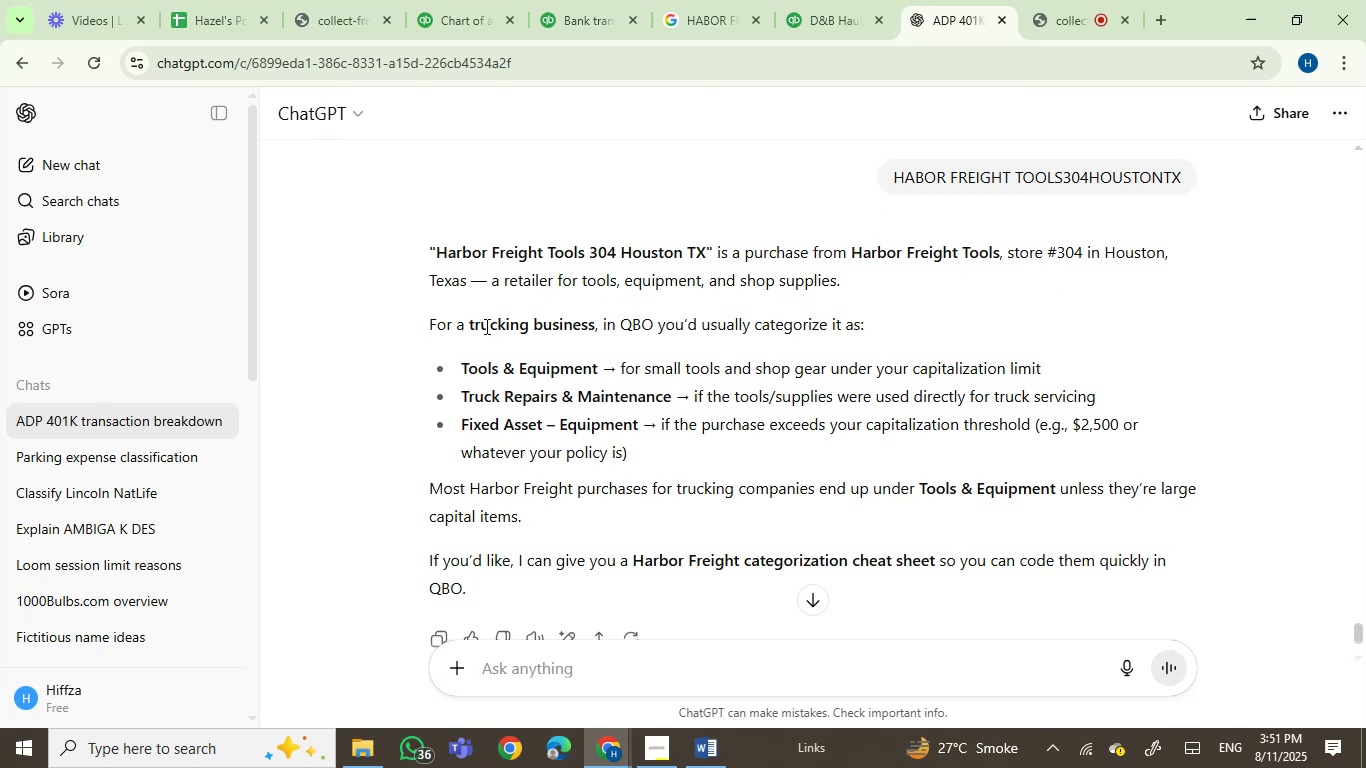 
wait(14.1)
 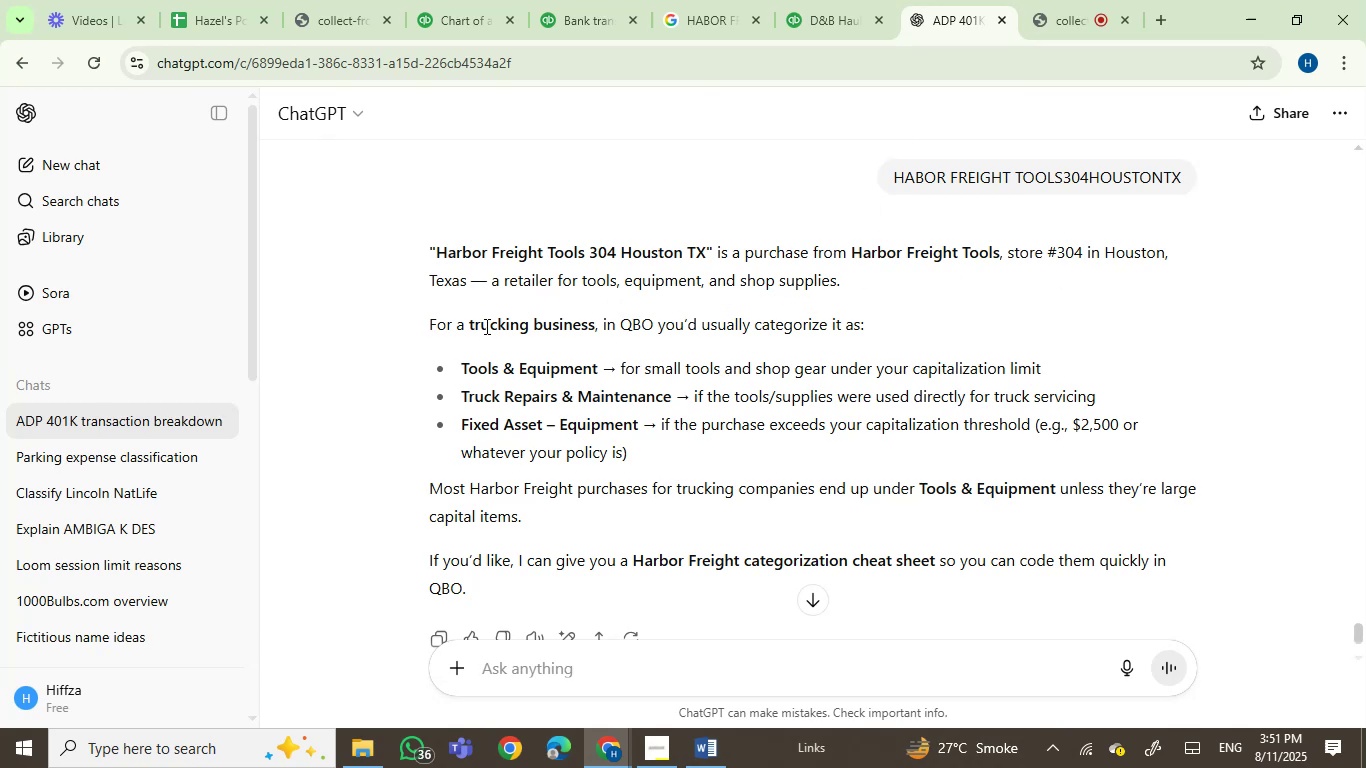 
left_click([590, 6])
 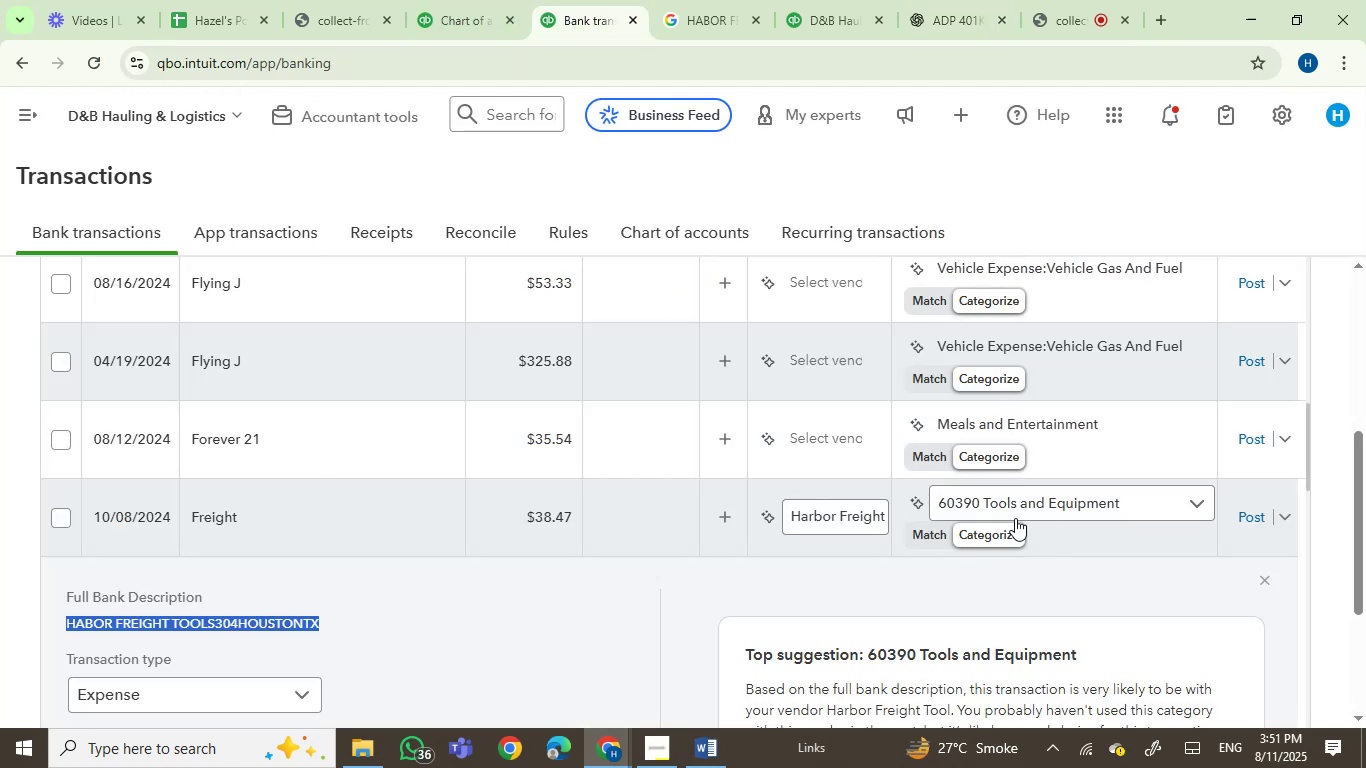 
left_click([1024, 502])
 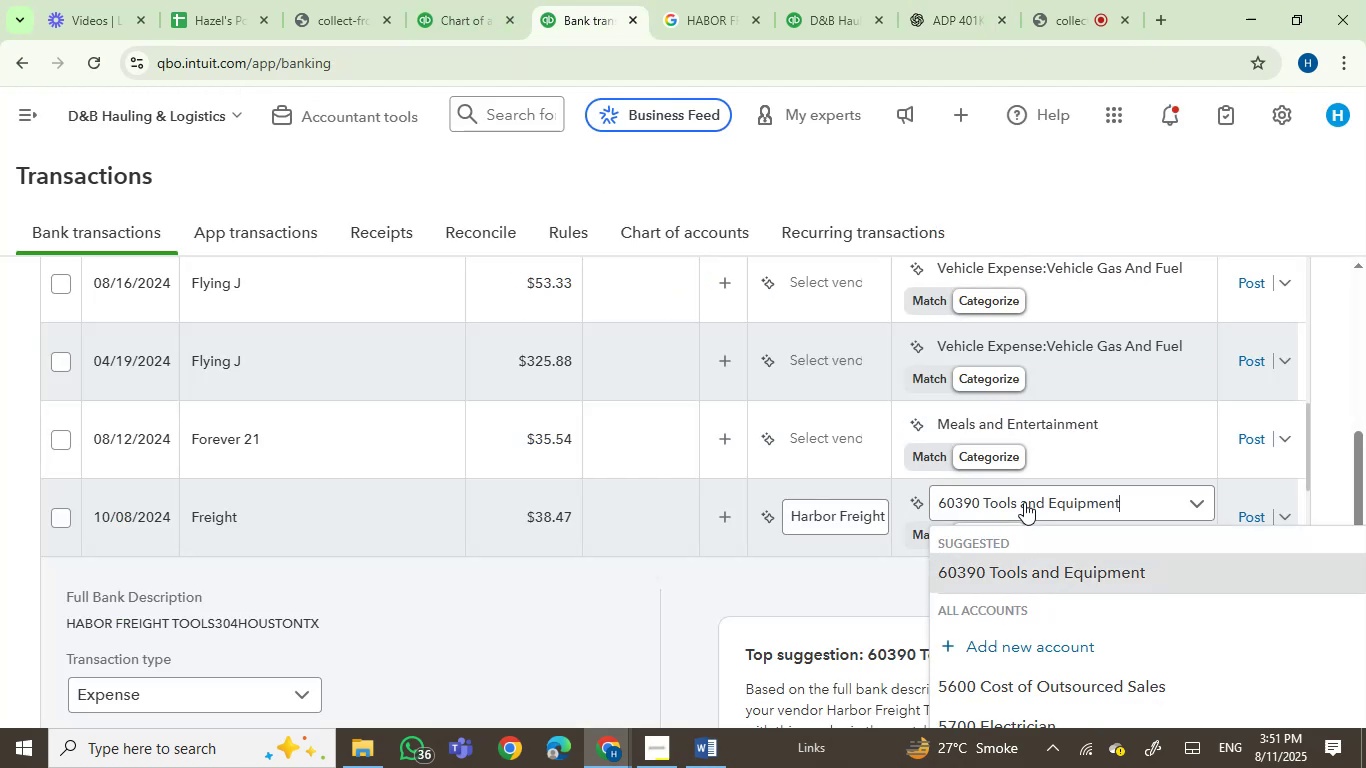 
left_click([1024, 502])
 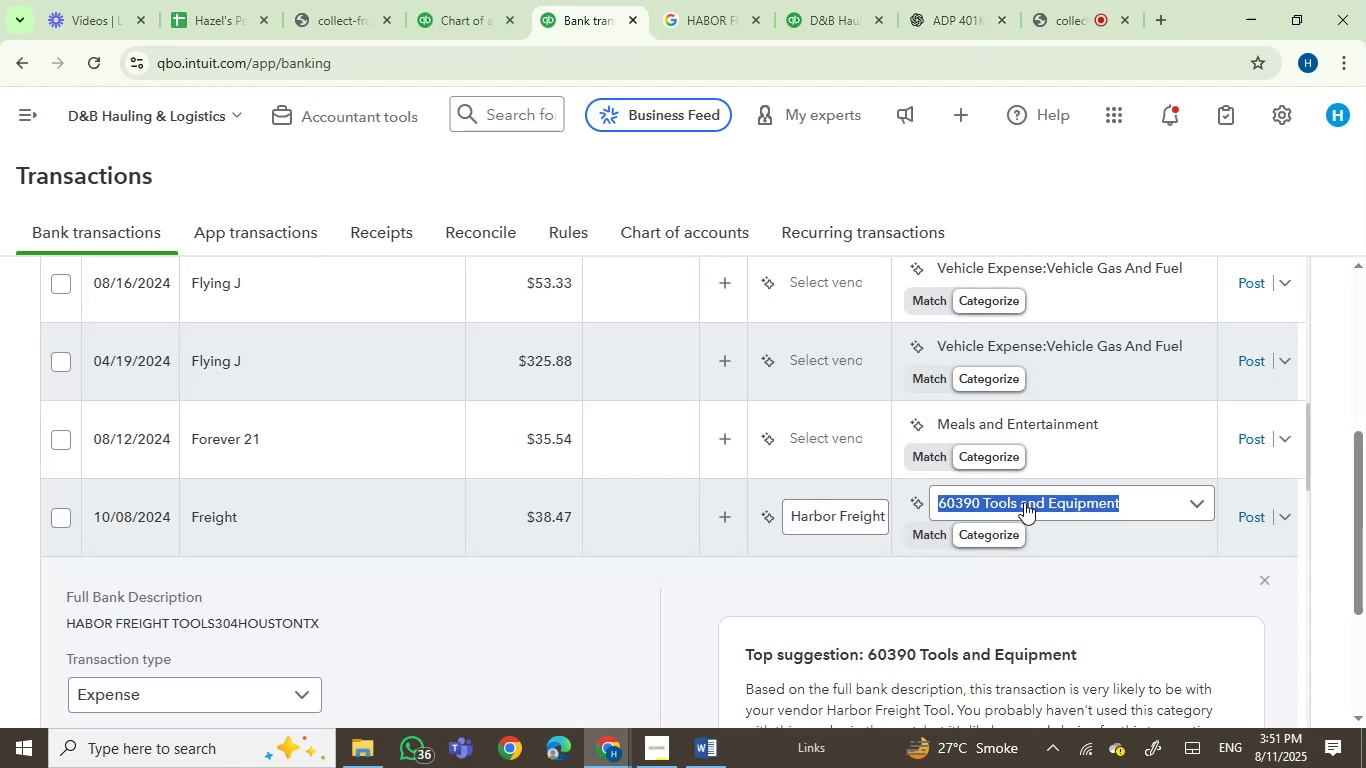 
type(rep)
 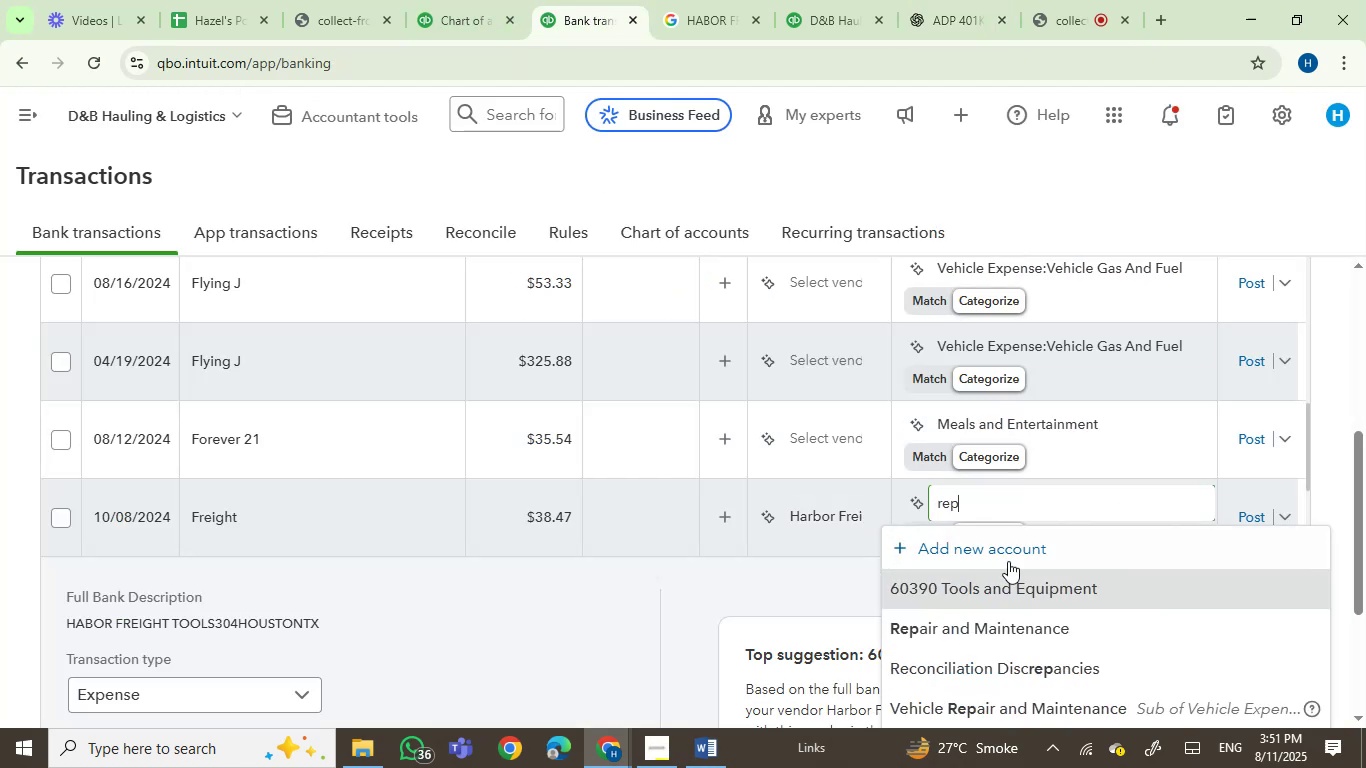 
left_click([999, 632])
 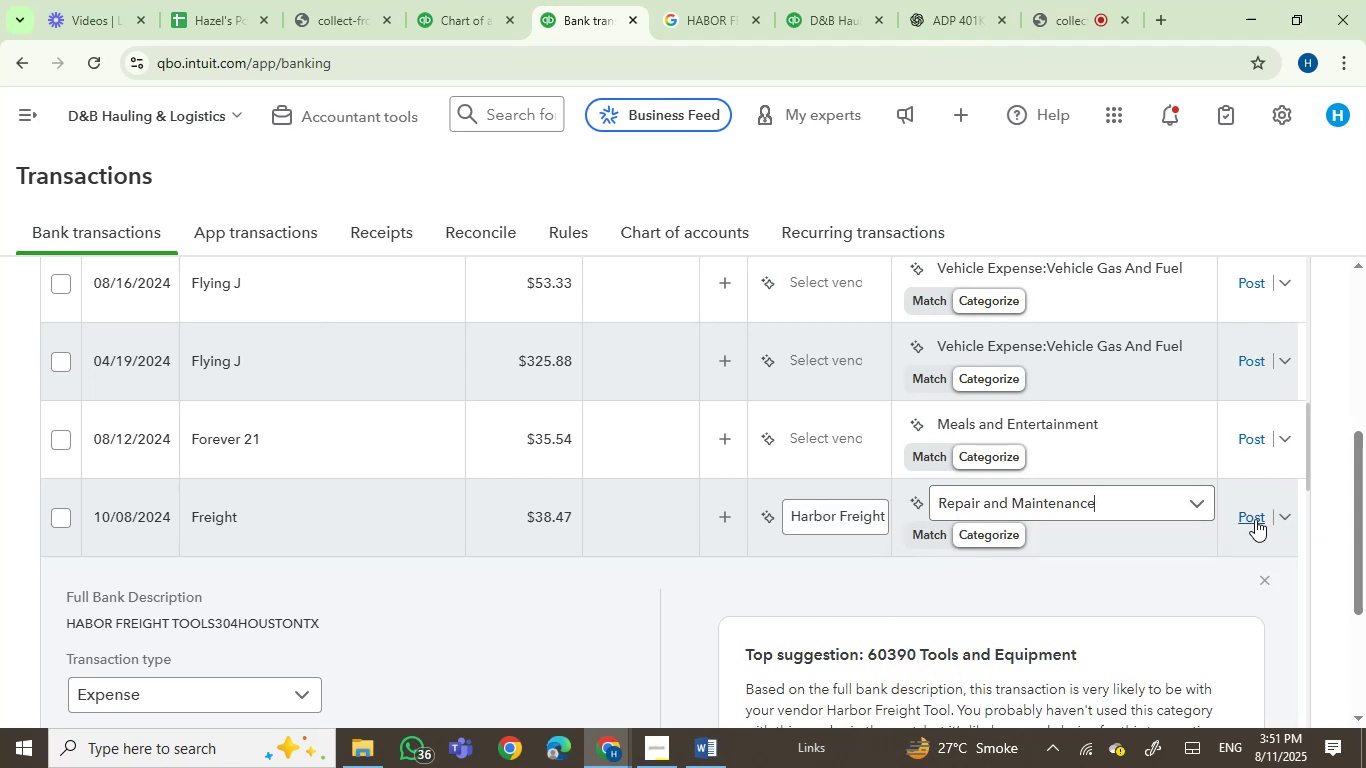 
left_click([1255, 519])
 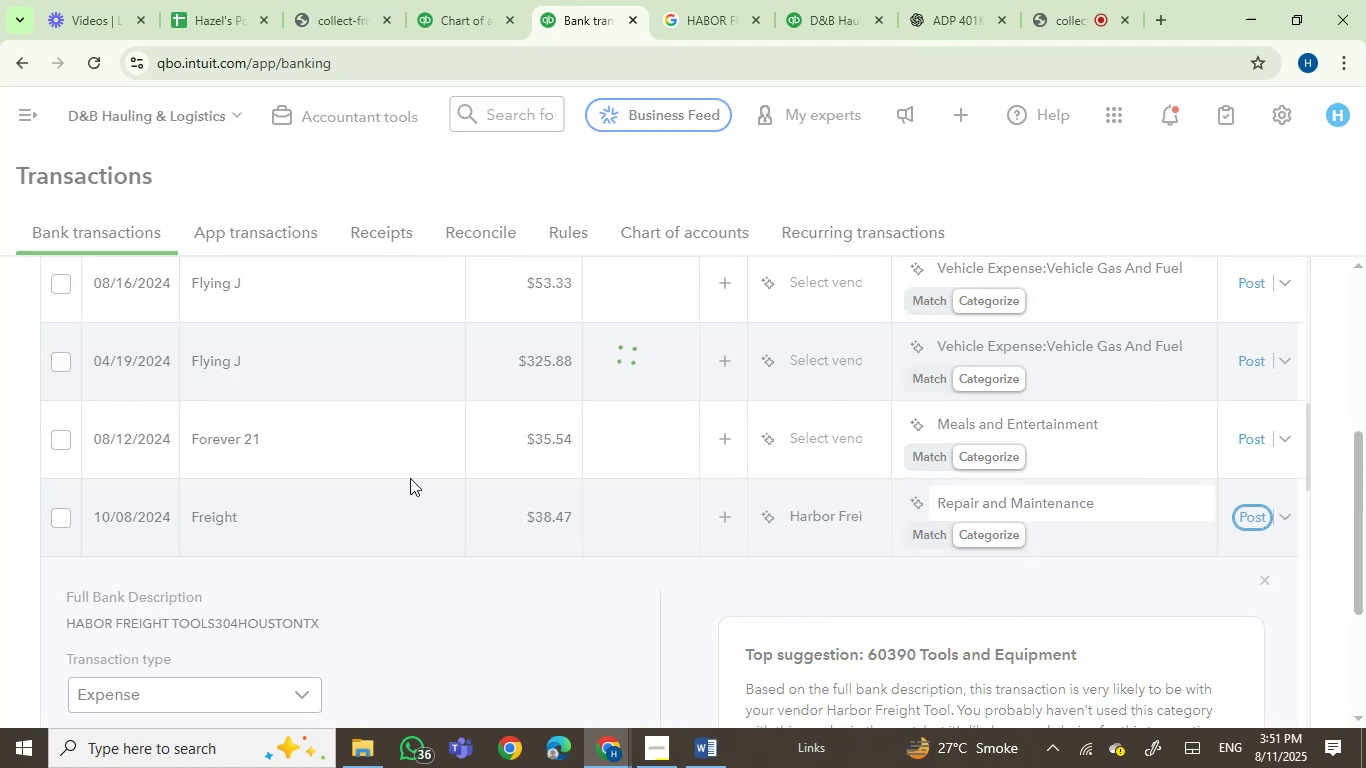 
scroll: coordinate [410, 478], scroll_direction: up, amount: 2.0
 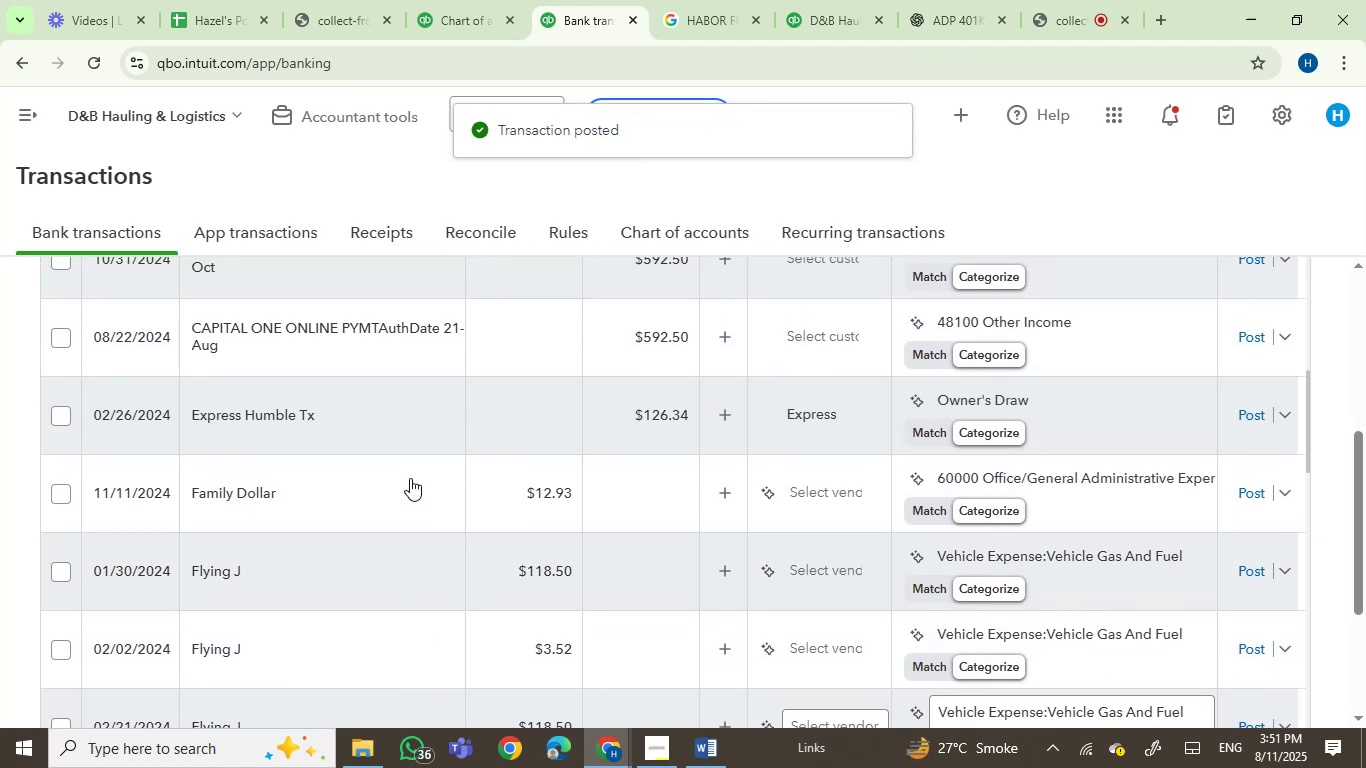 
scroll: coordinate [410, 478], scroll_direction: down, amount: 2.0
 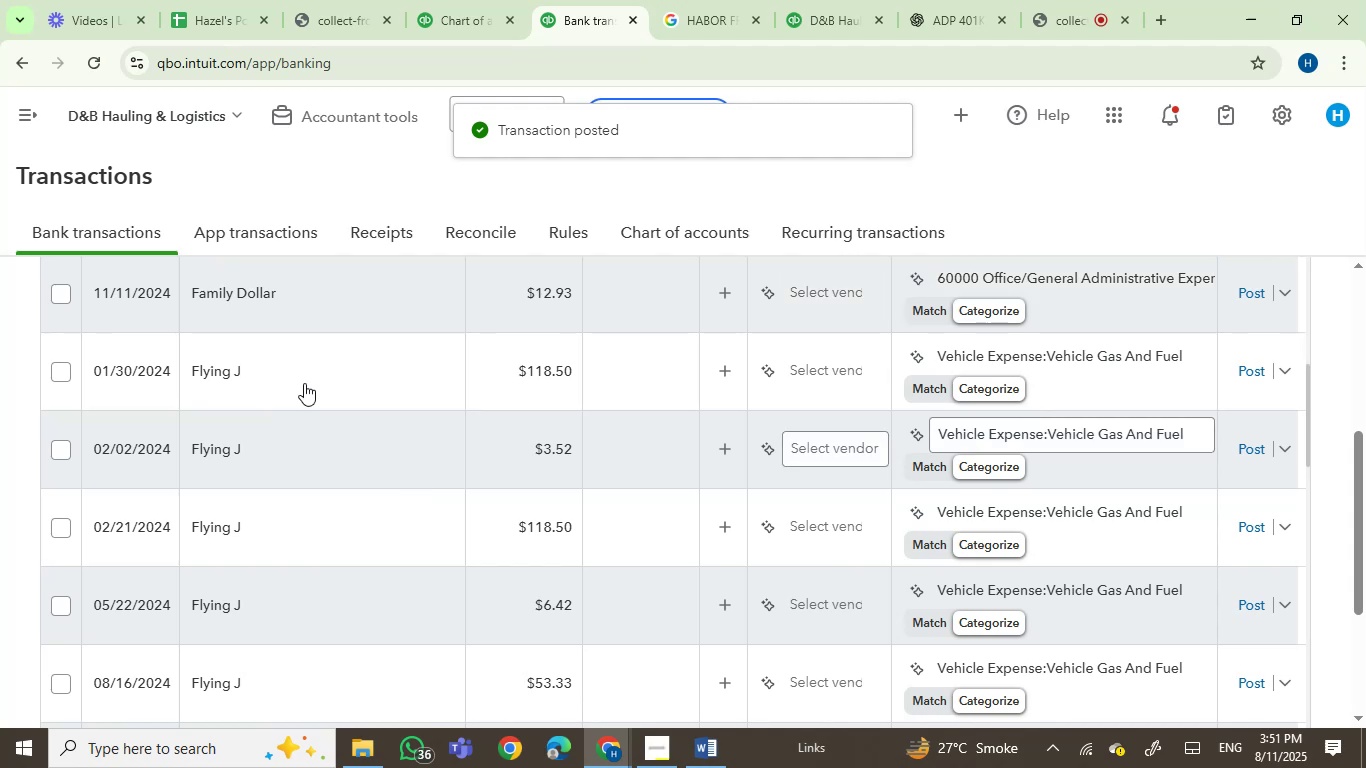 
left_click([292, 355])
 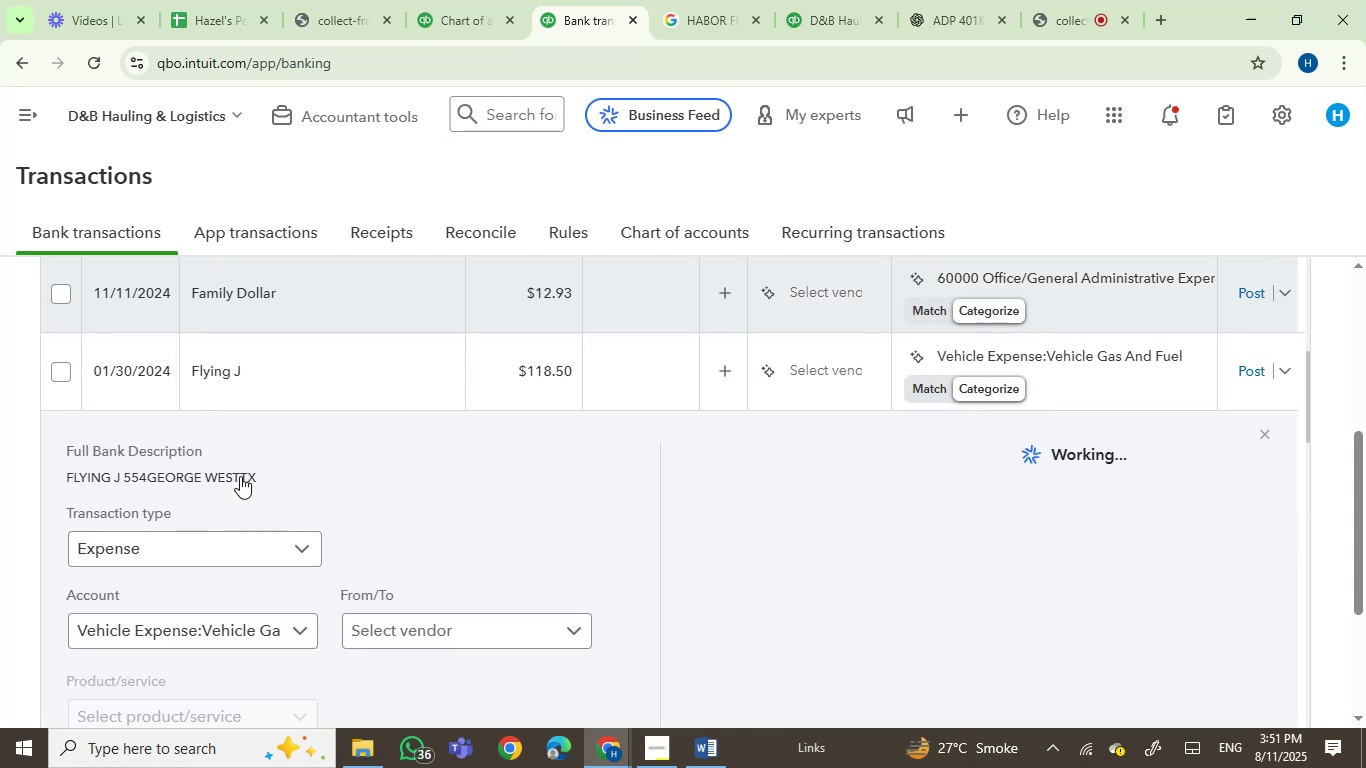 
left_click_drag(start_coordinate=[264, 478], to_coordinate=[33, 477])
 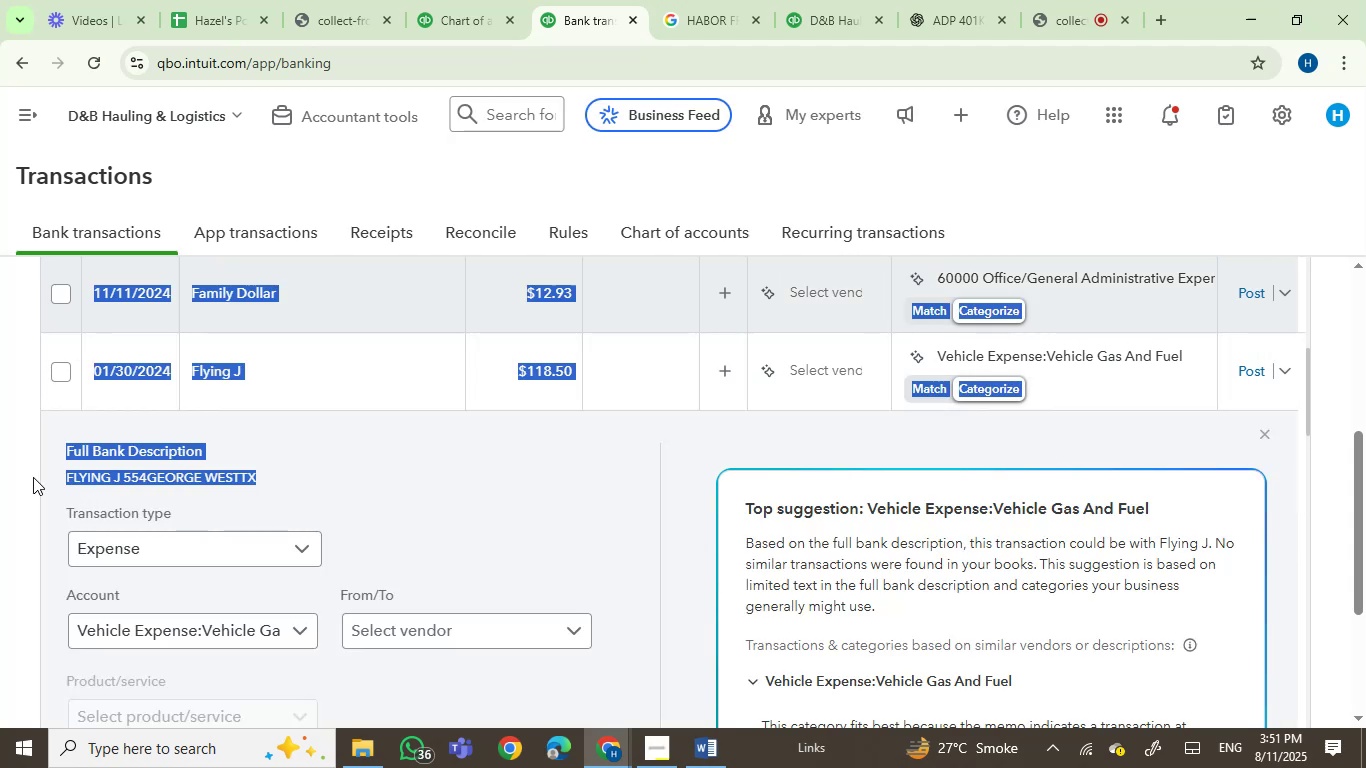 
key(Control+ControlLeft)
 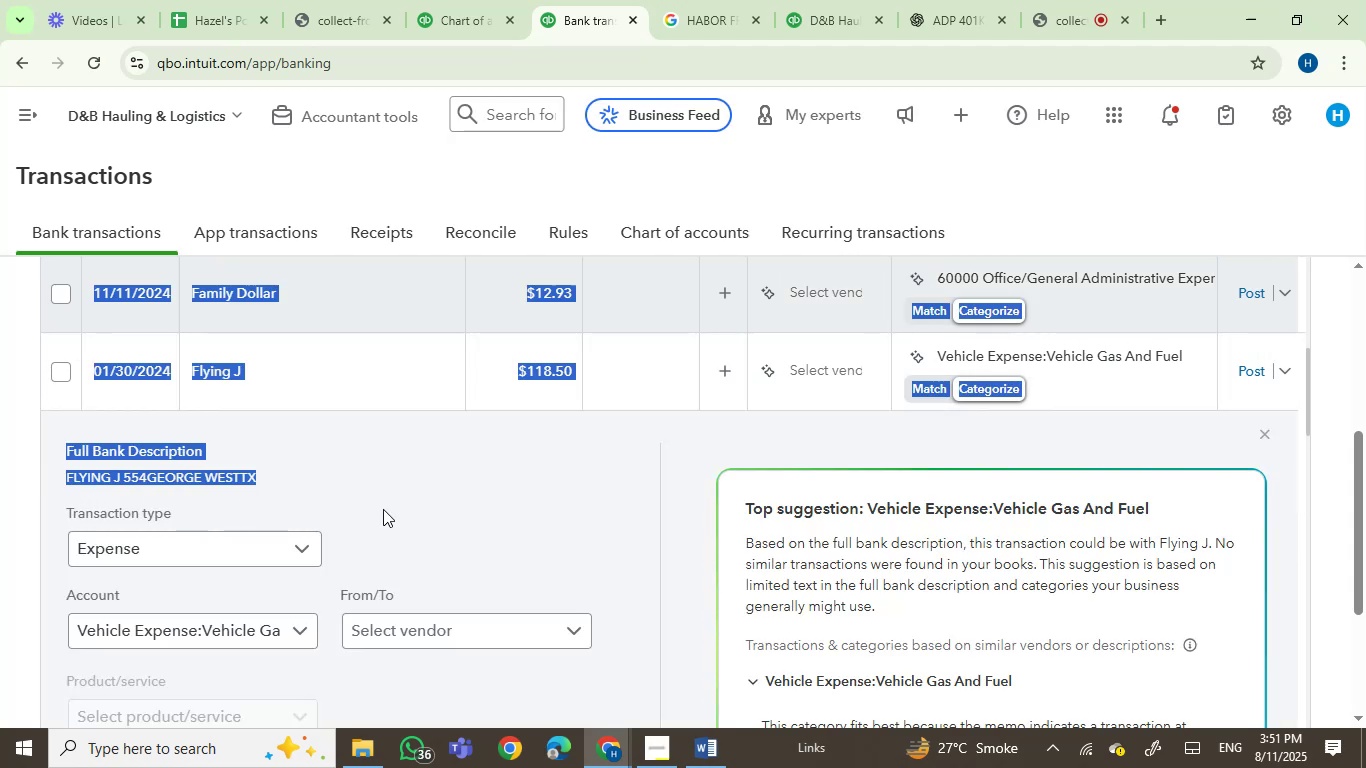 
left_click([409, 501])
 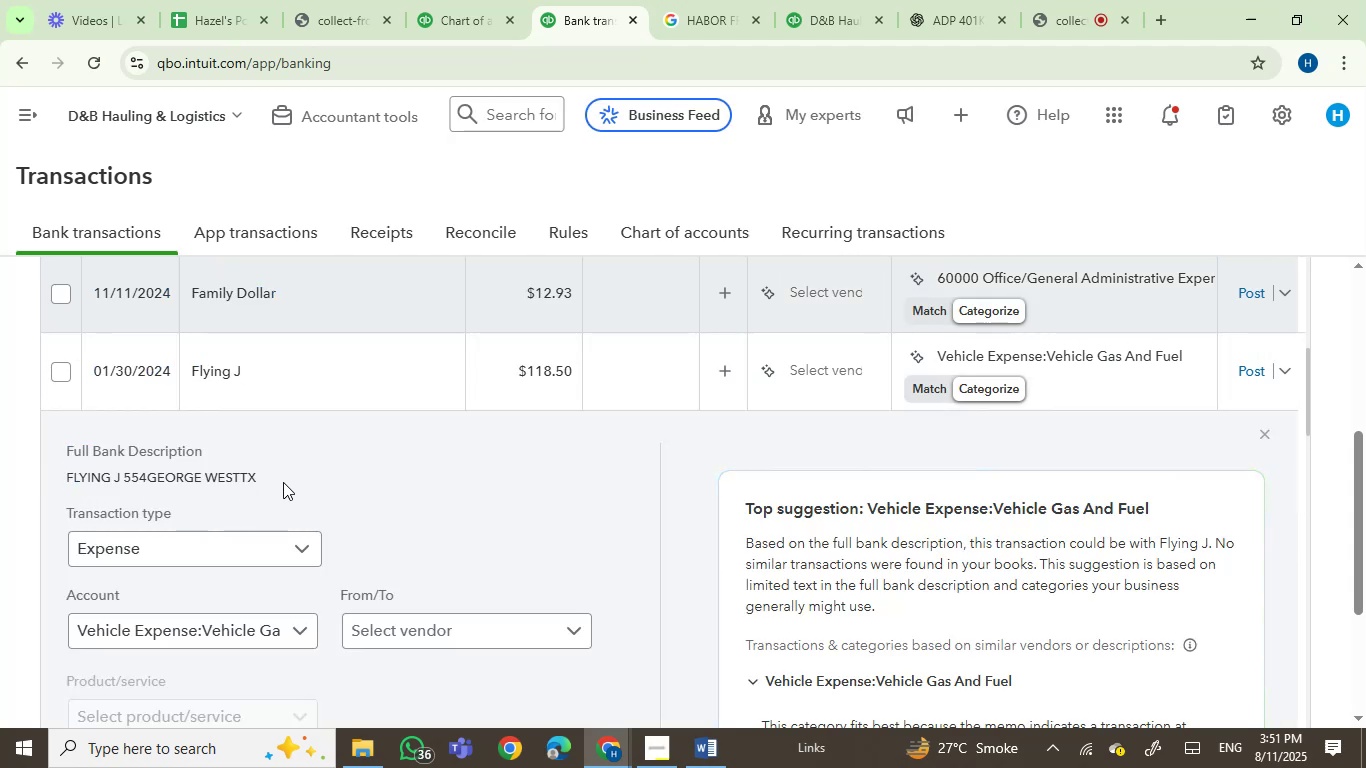 
left_click_drag(start_coordinate=[271, 475], to_coordinate=[67, 483])
 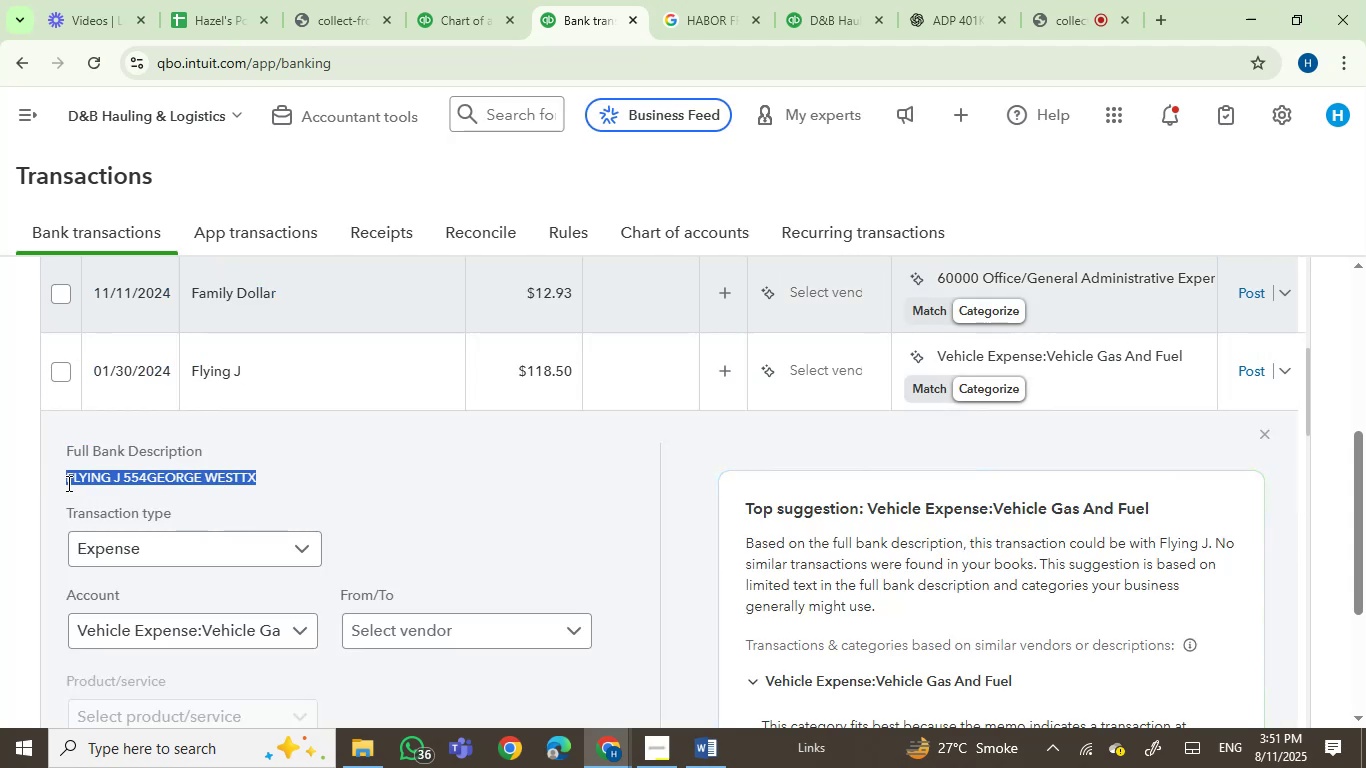 
key(Control+C)
 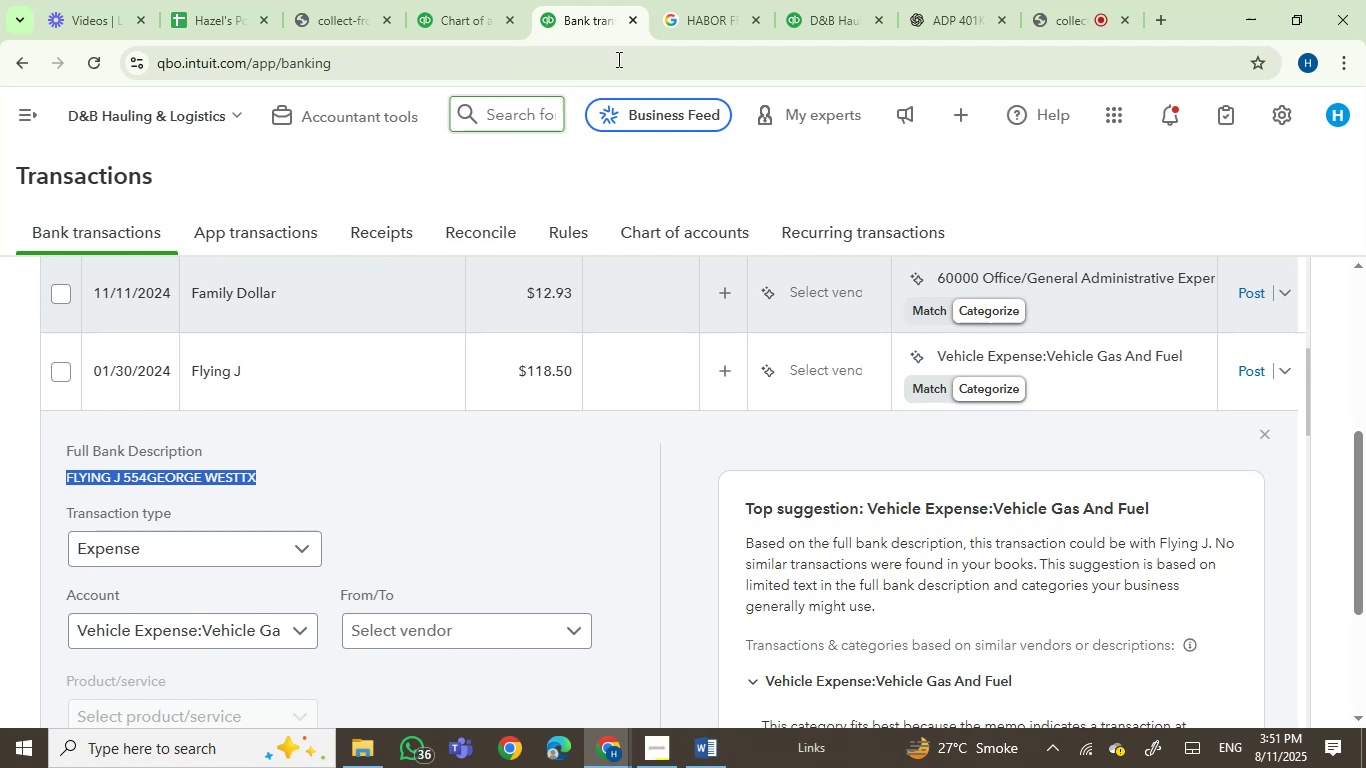 
left_click([668, 20])
 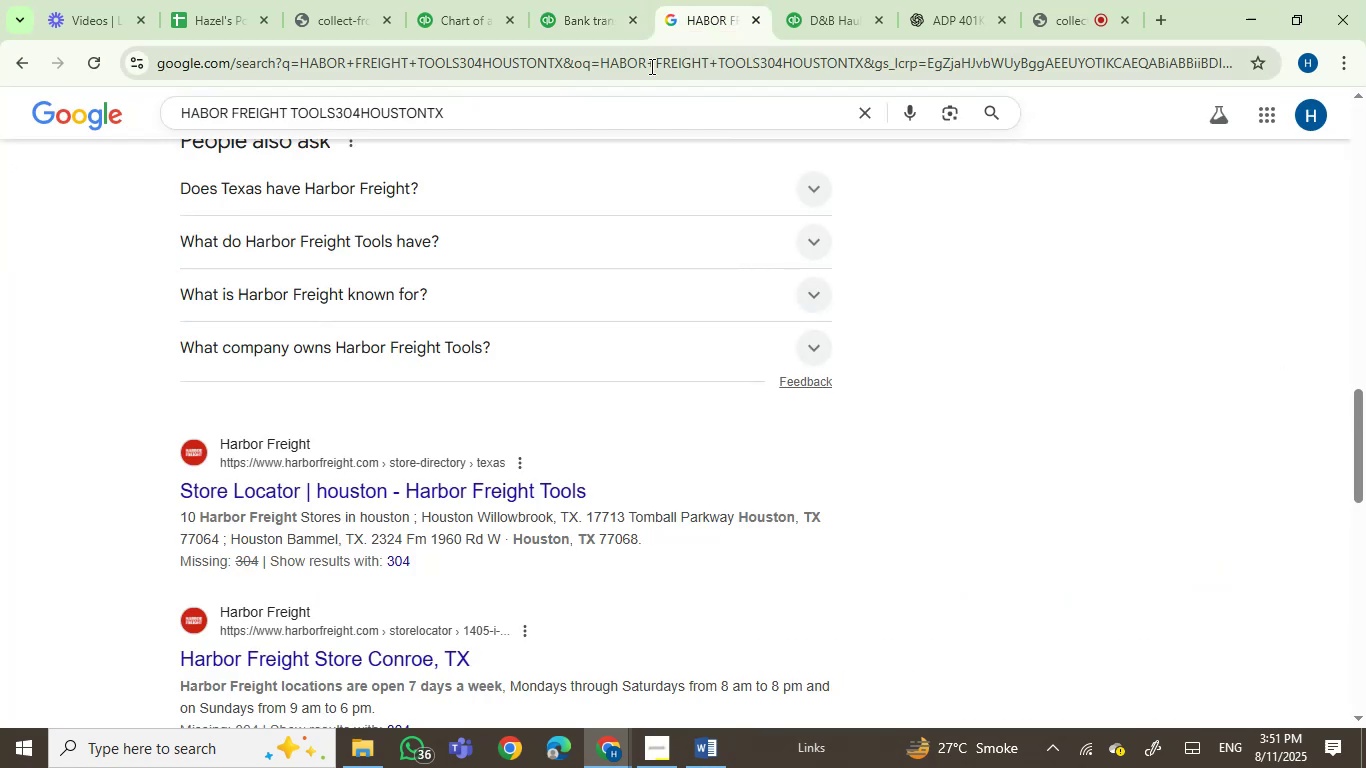 
key(Control+ControlLeft)
 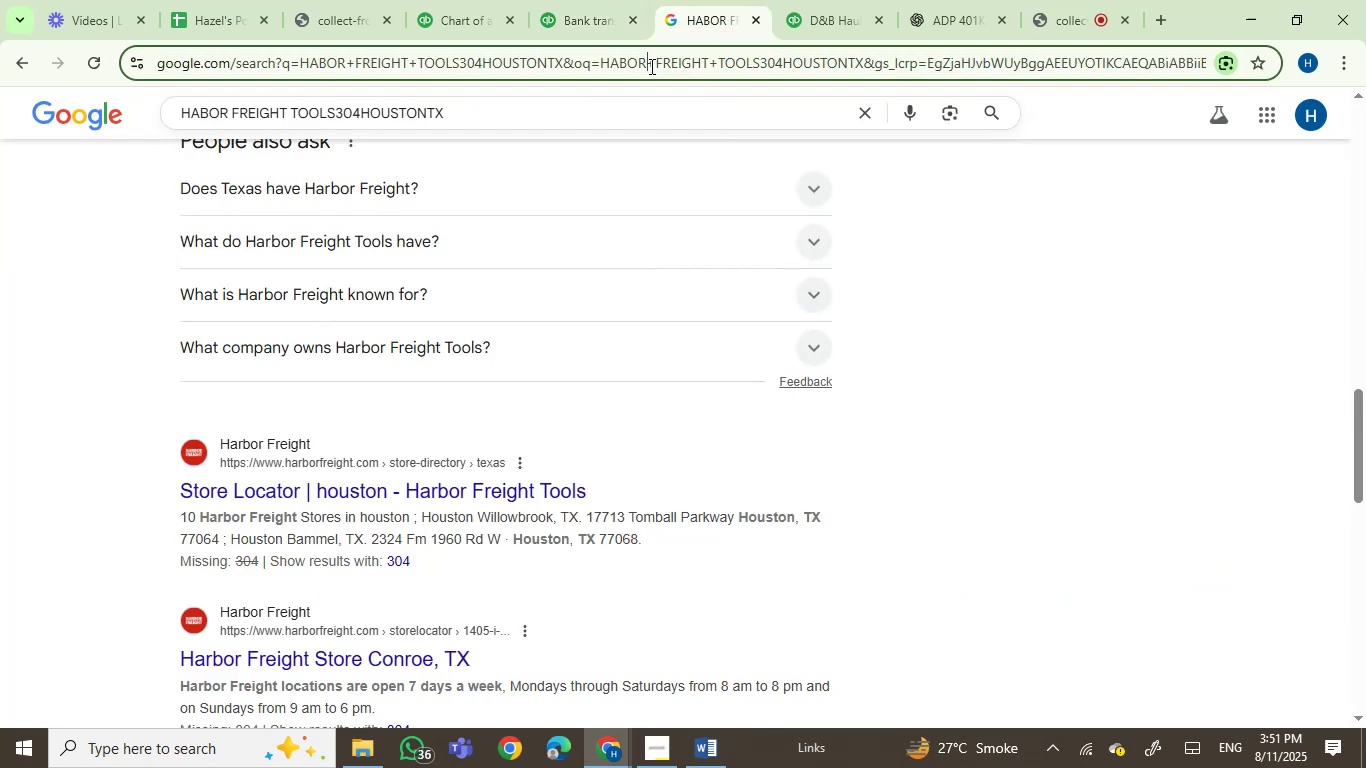 
double_click([650, 66])
 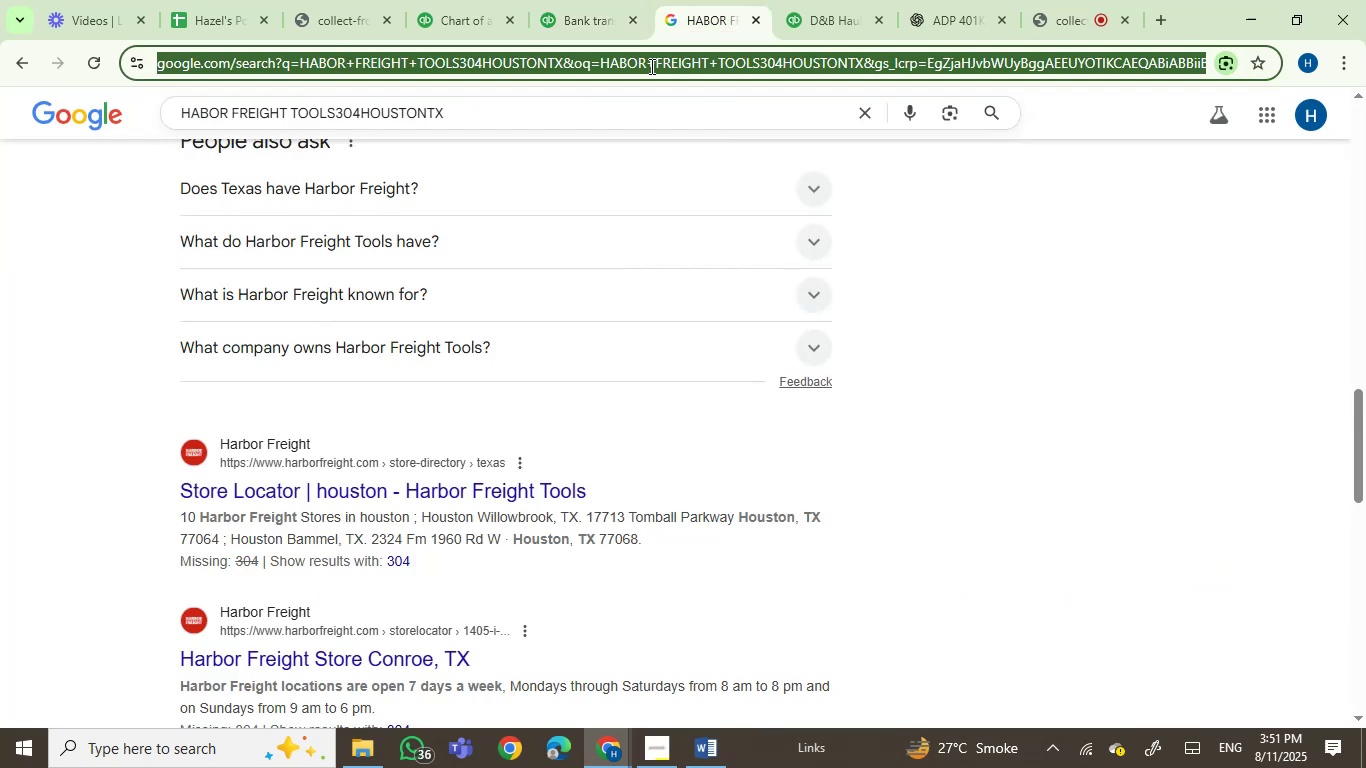 
key(Control+V)
 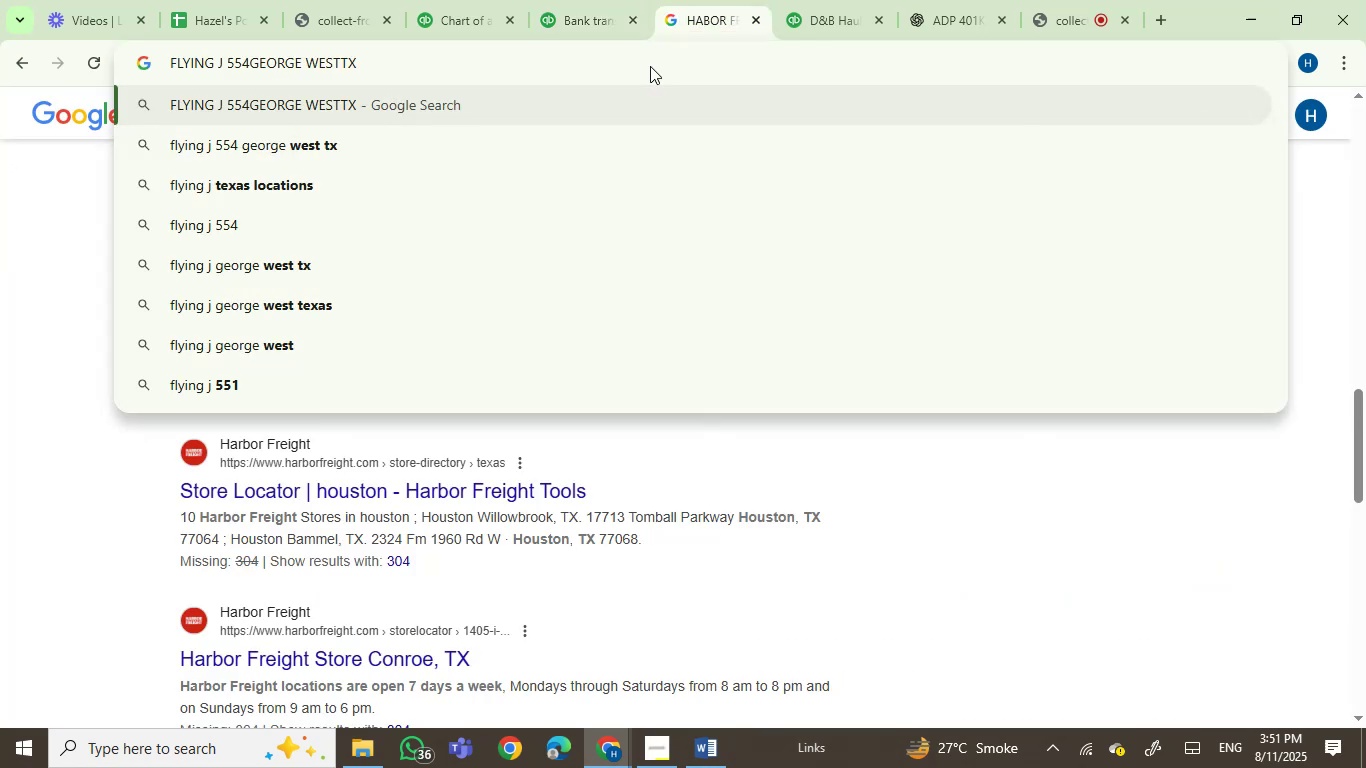 
key(Enter)
 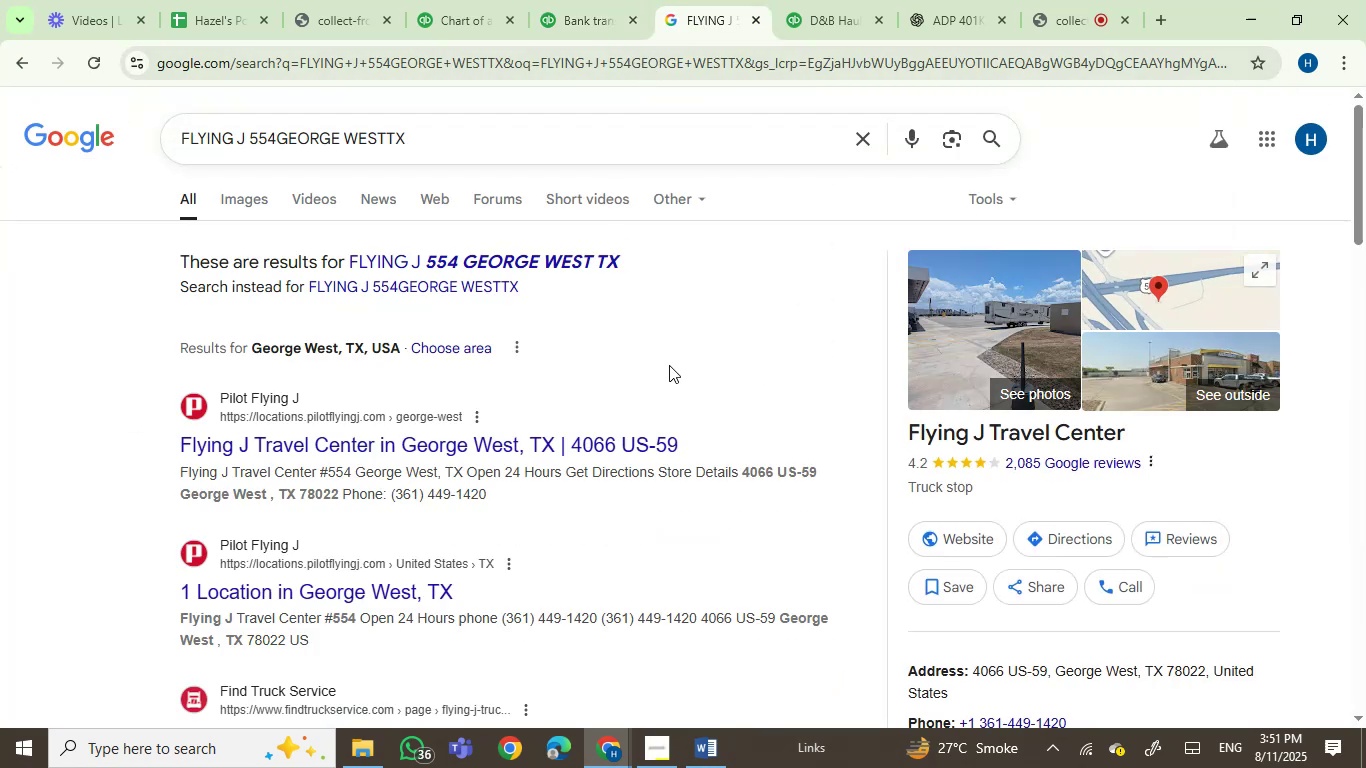 
wait(12.05)
 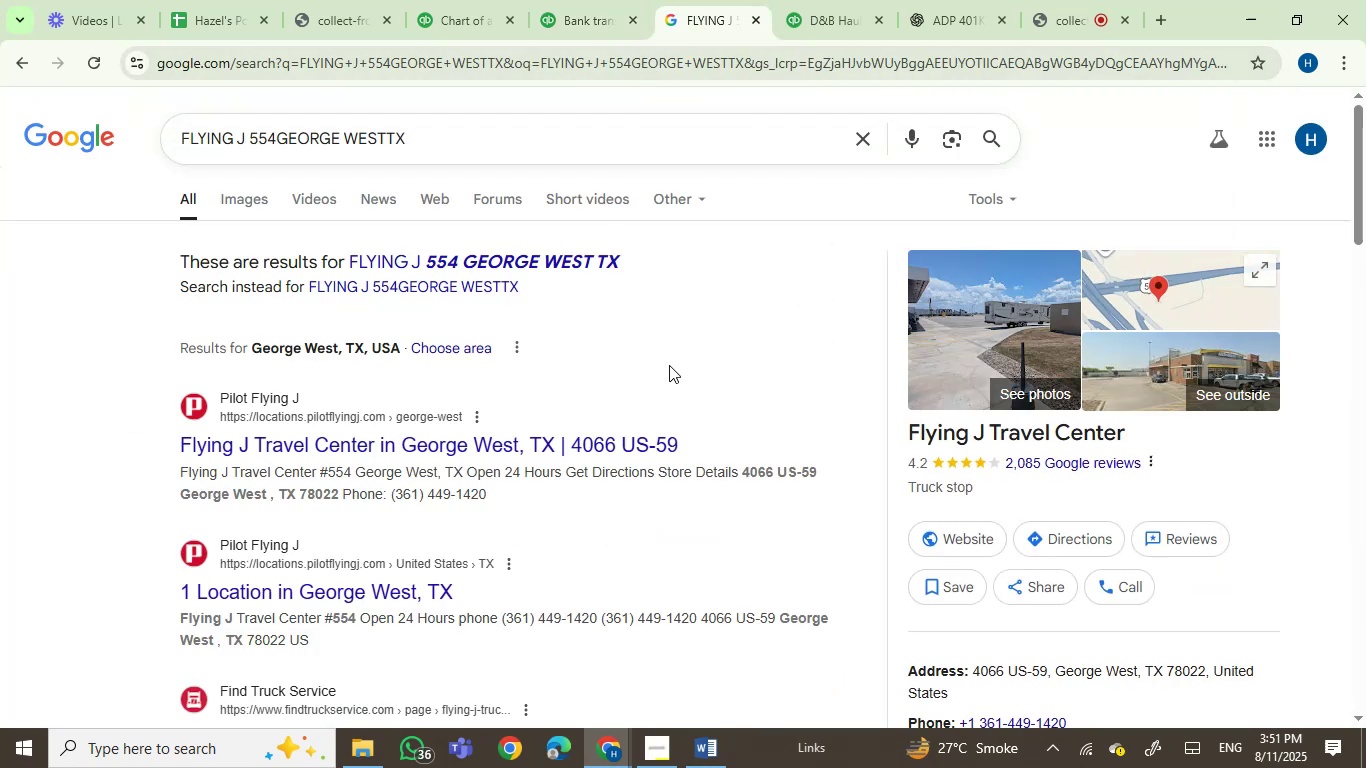 
scroll: coordinate [669, 365], scroll_direction: down, amount: 2.0
 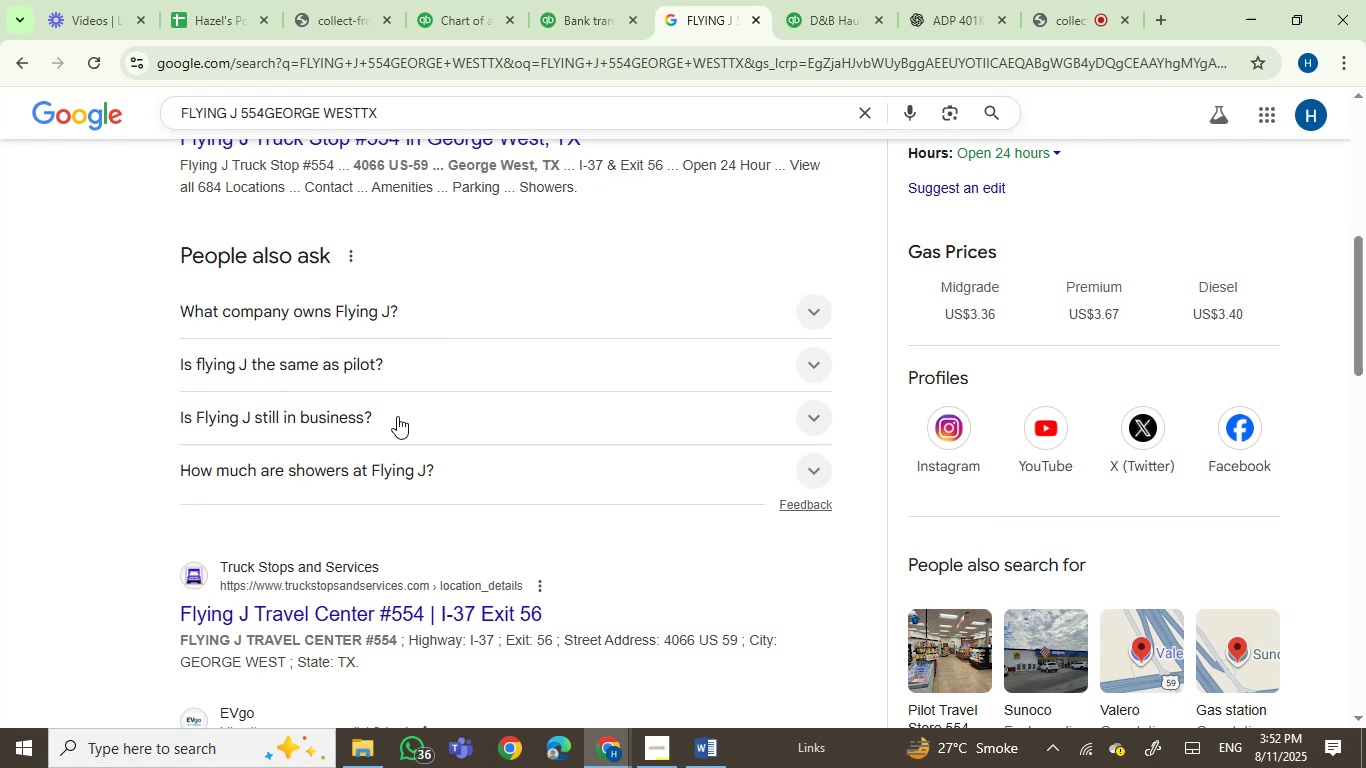 
wait(6.43)
 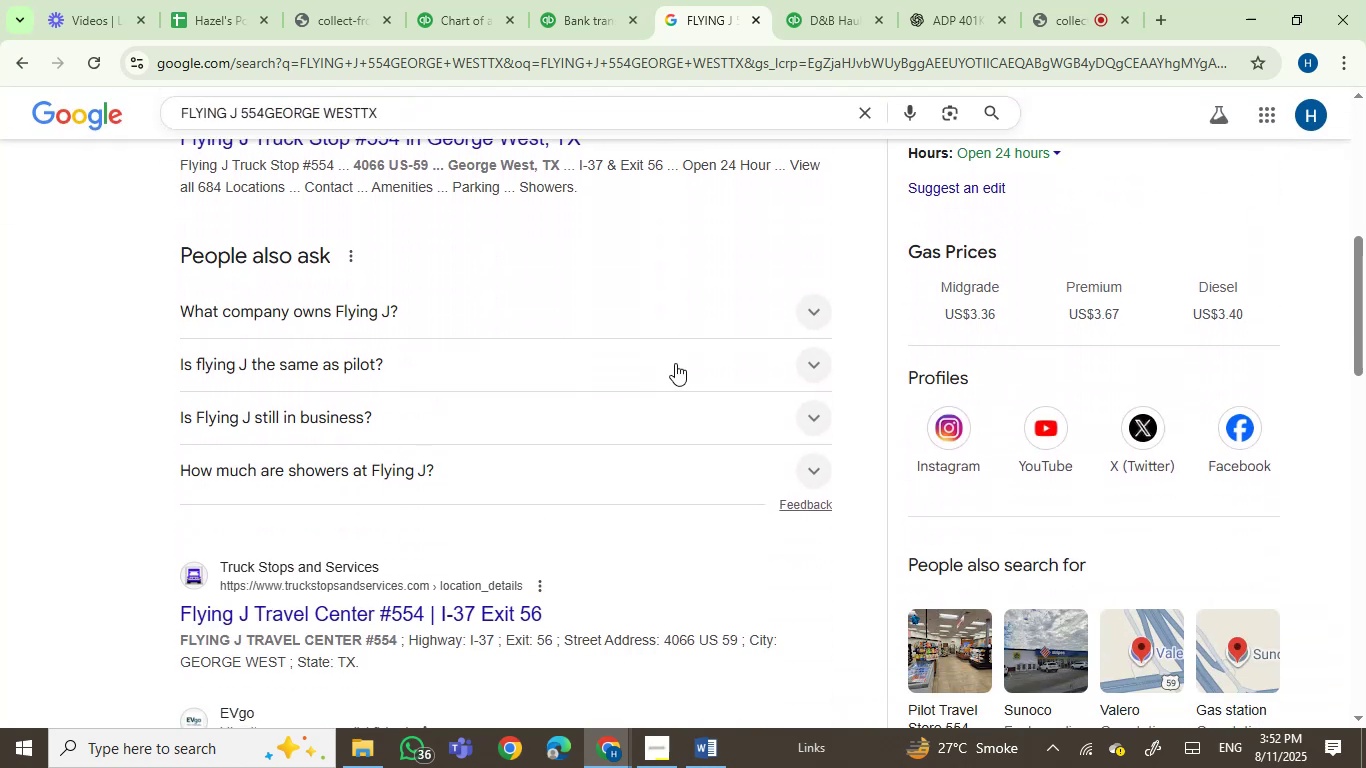 
left_click([432, 384])
 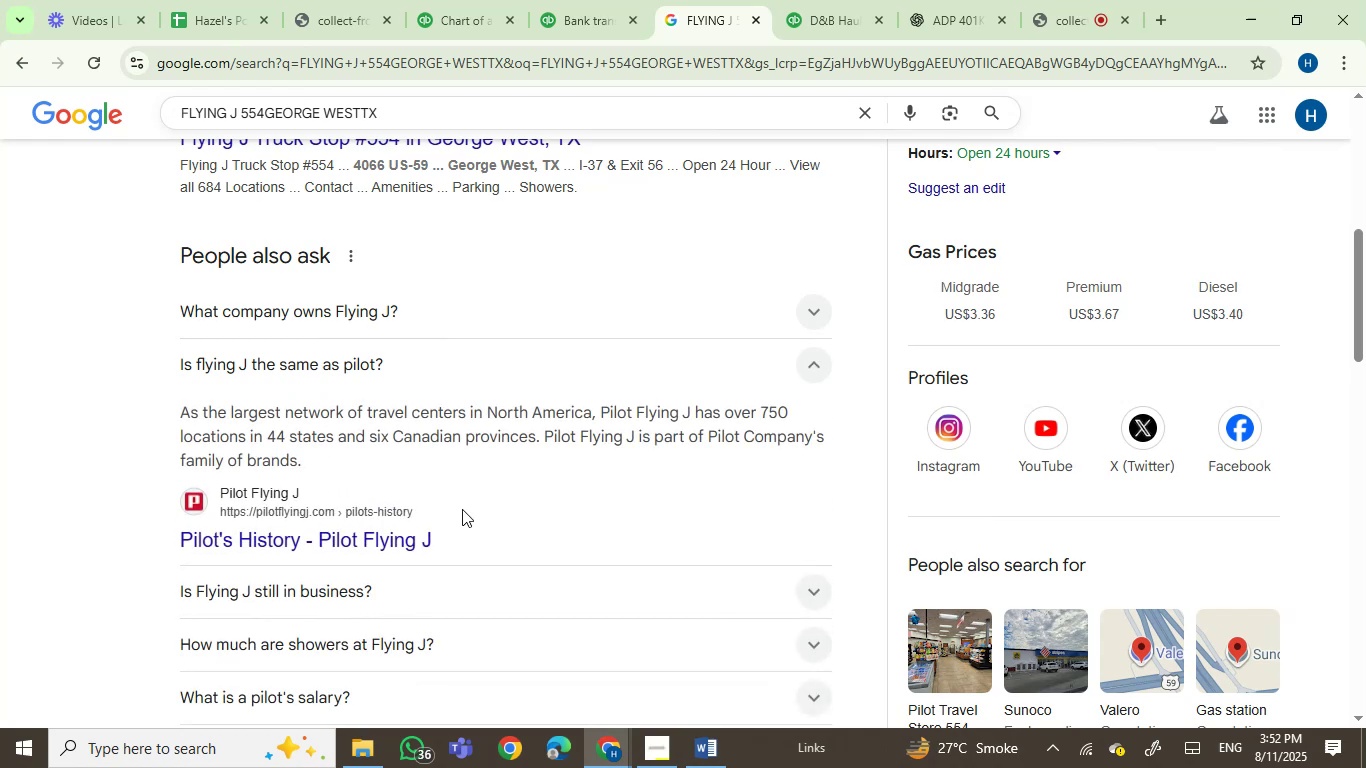 
wait(11.33)
 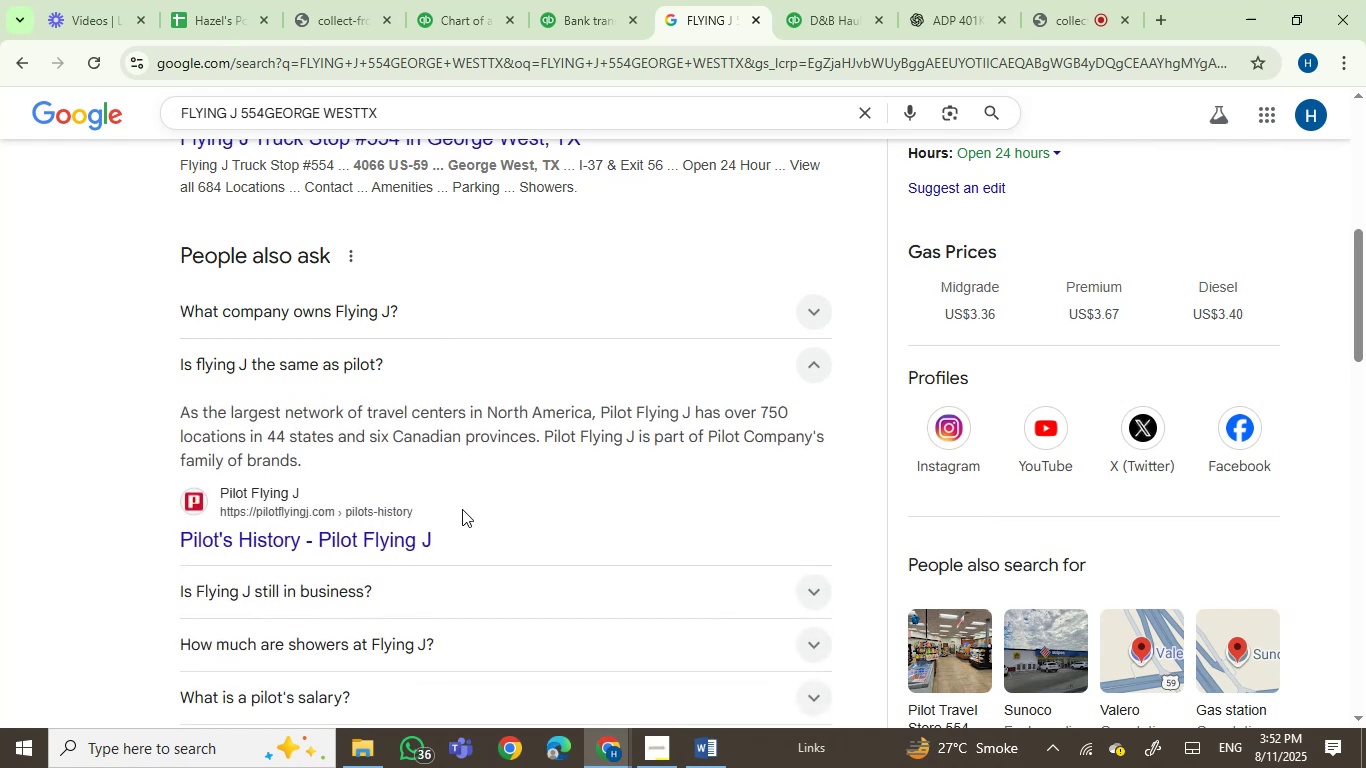 
left_click([942, 0])
 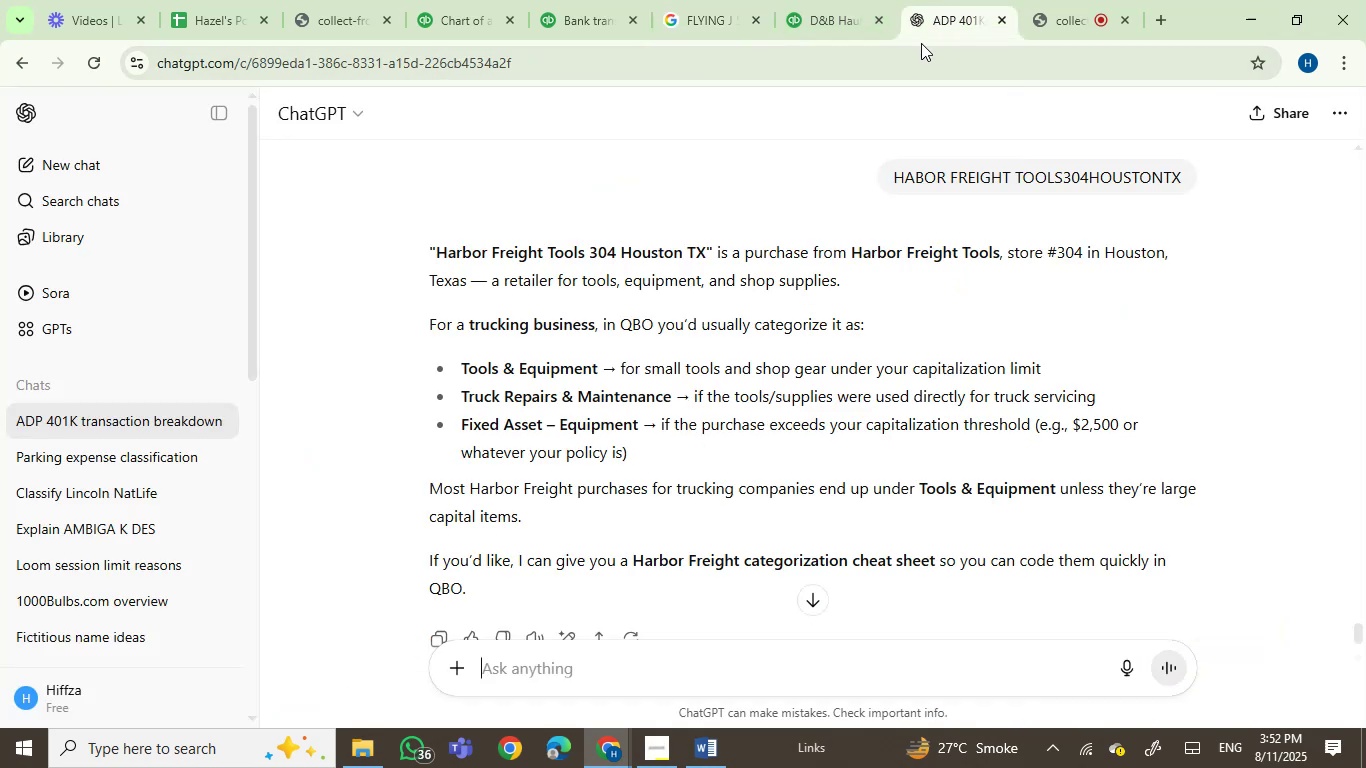 
key(Control+V)
 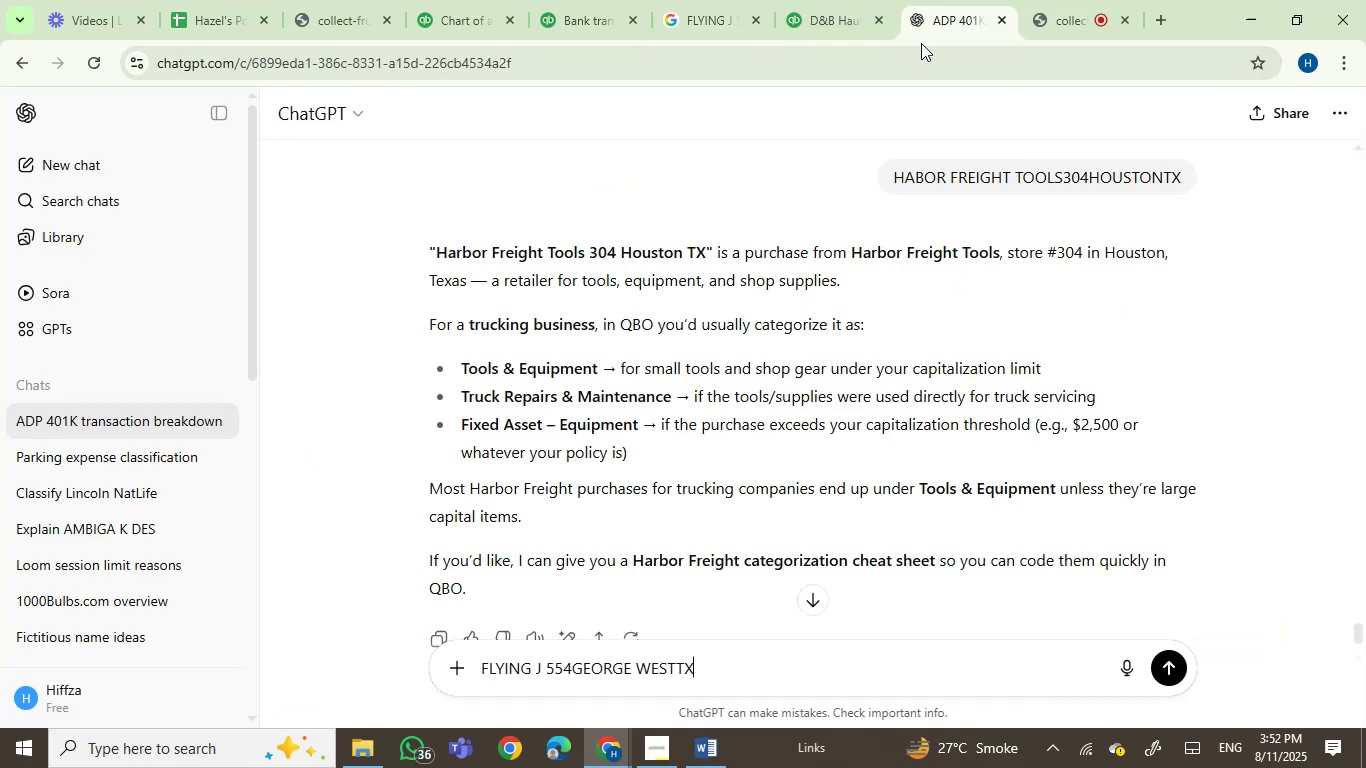 
key(Enter)
 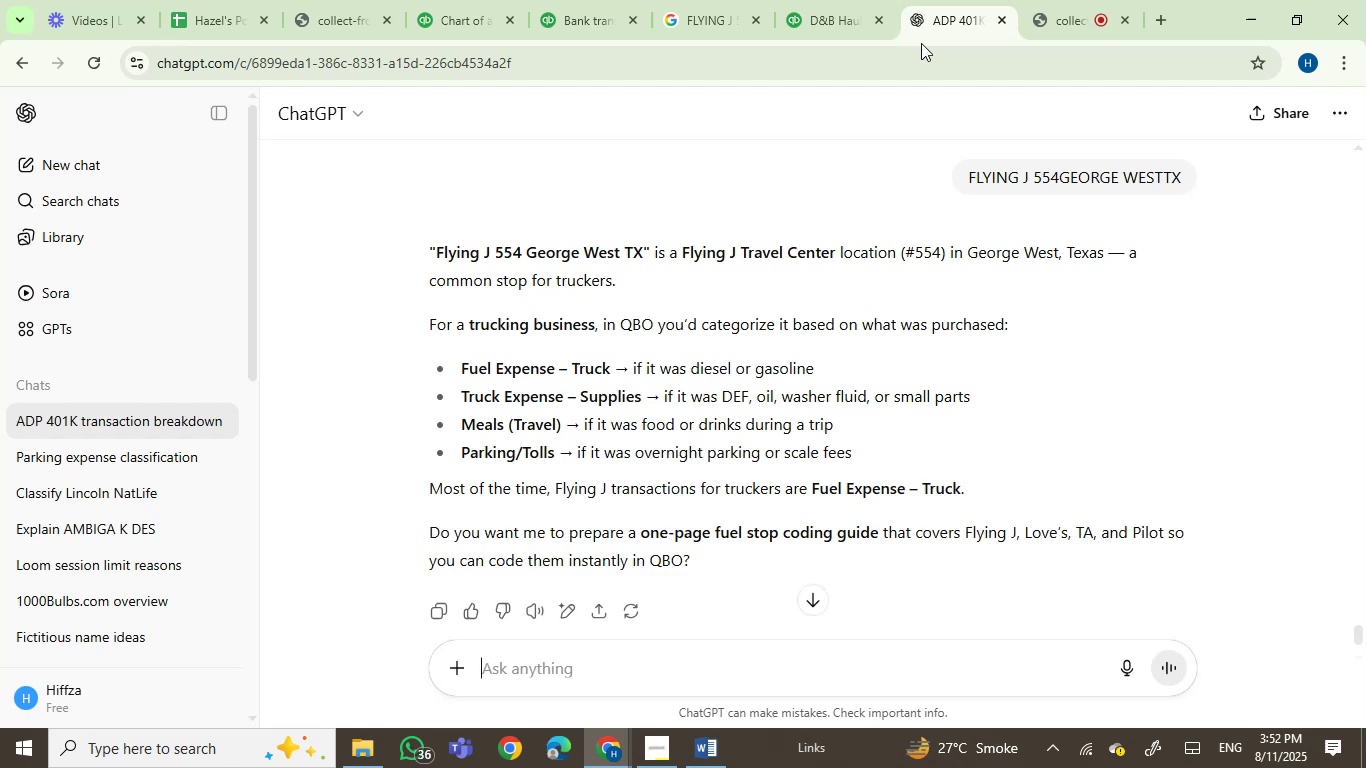 
wait(11.09)
 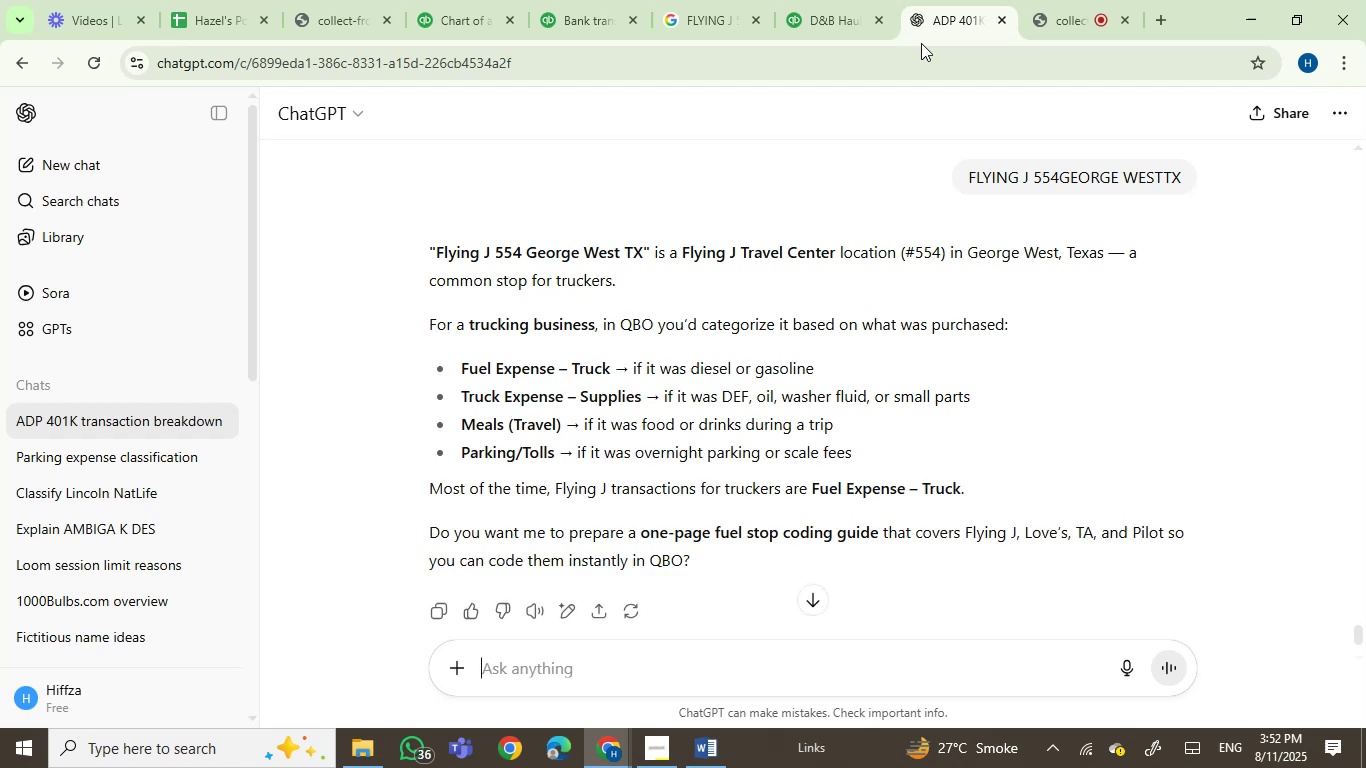 
scroll: coordinate [720, 449], scroll_direction: down, amount: 1.0
 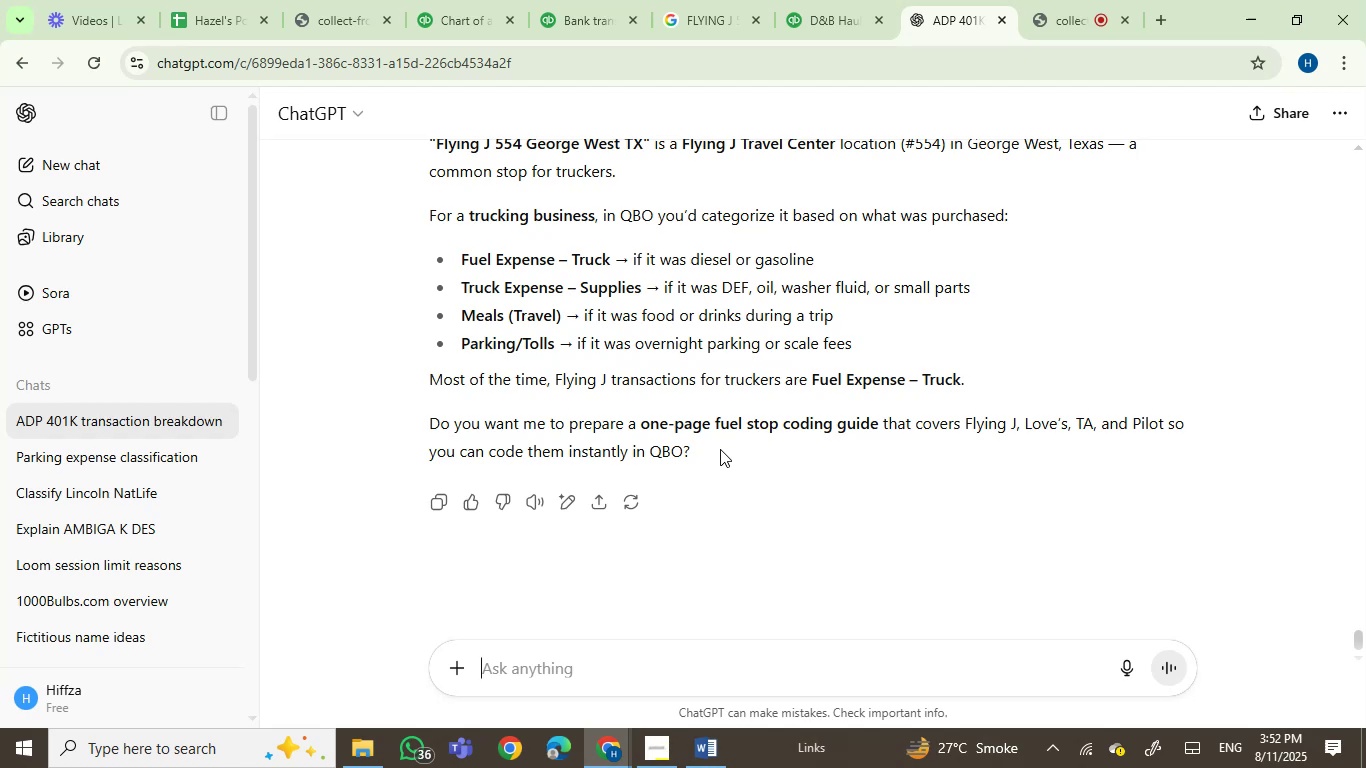 
left_click([832, 0])
 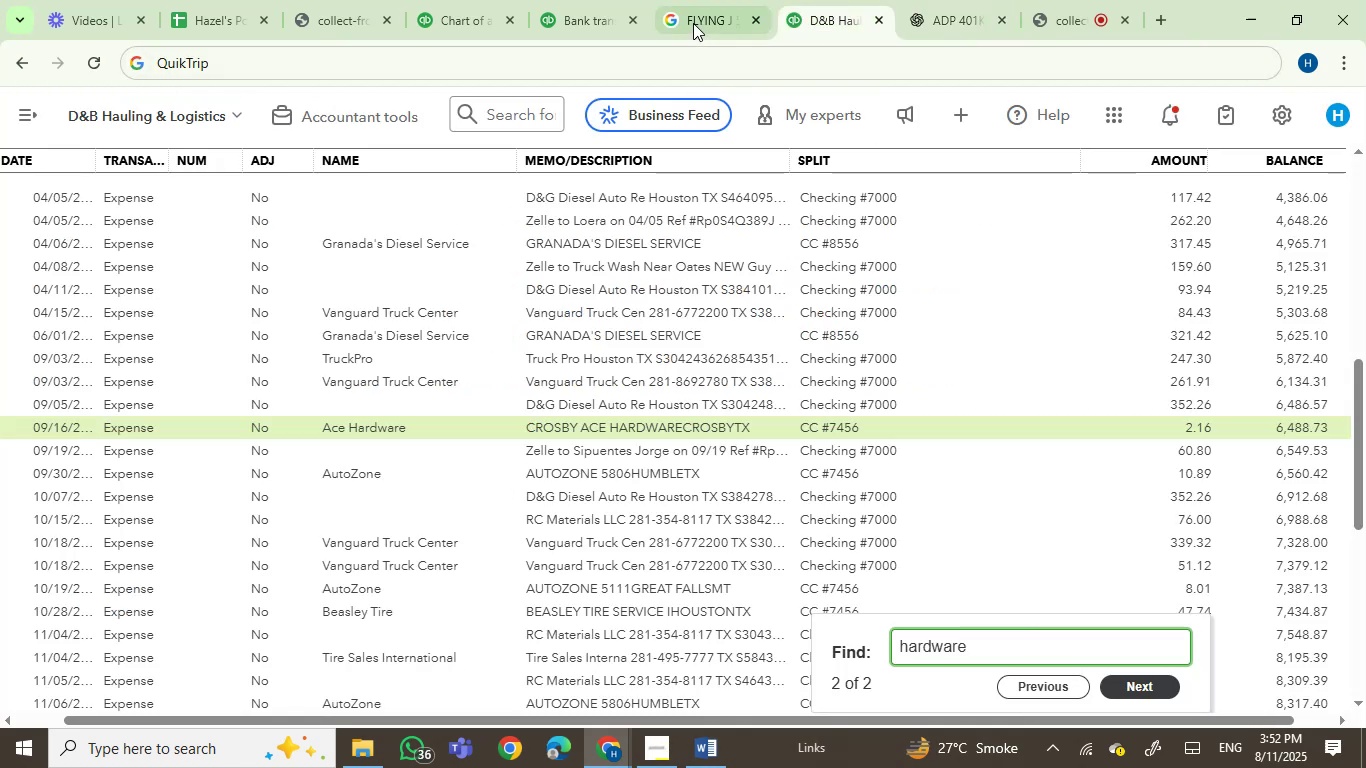 
left_click([693, 23])
 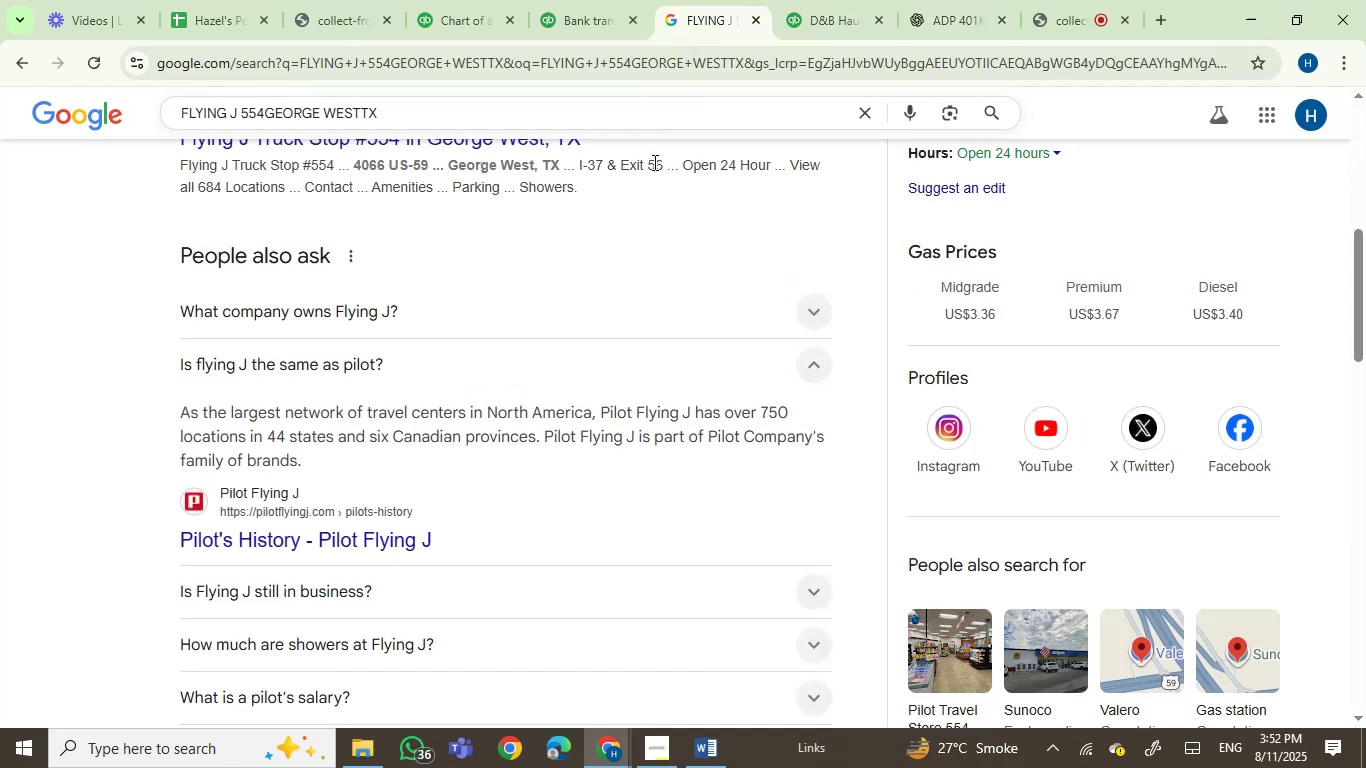 
scroll: coordinate [700, 281], scroll_direction: up, amount: 8.0
 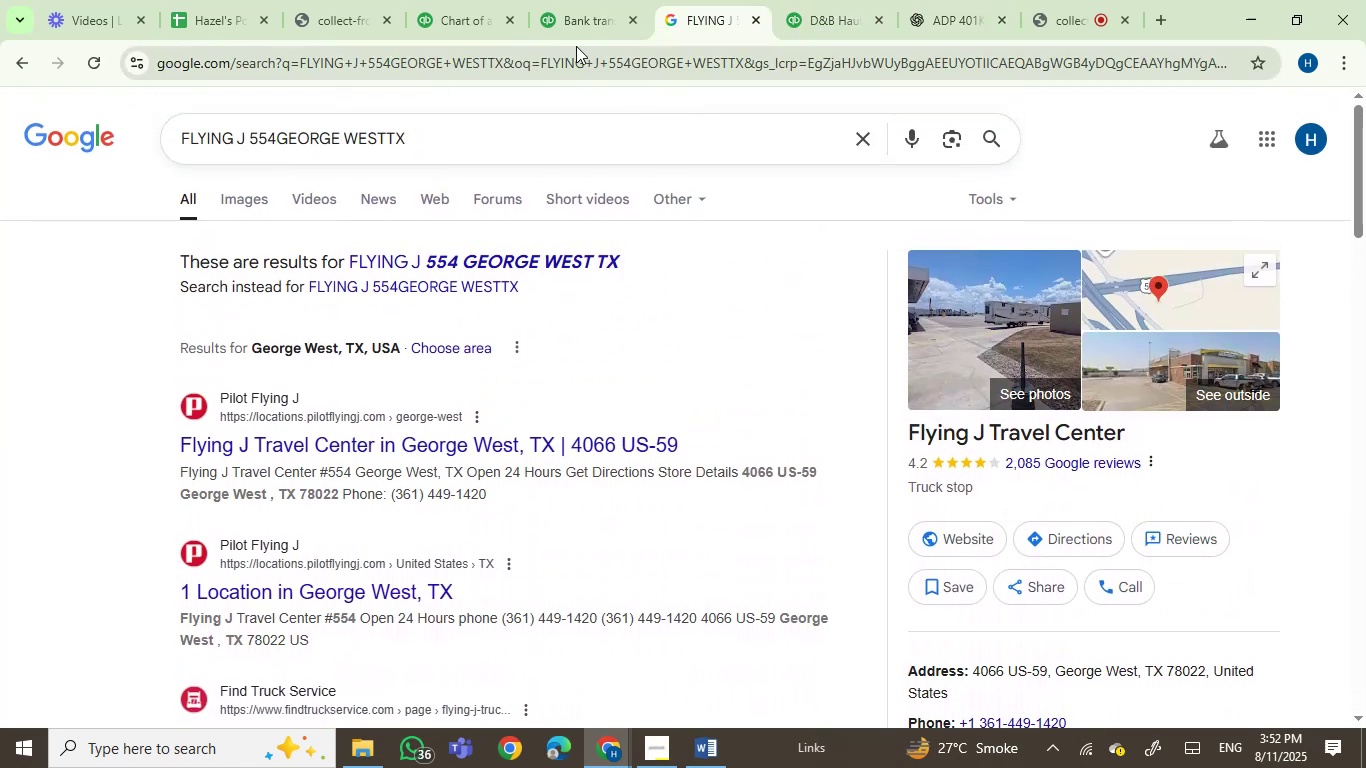 
left_click([585, 22])
 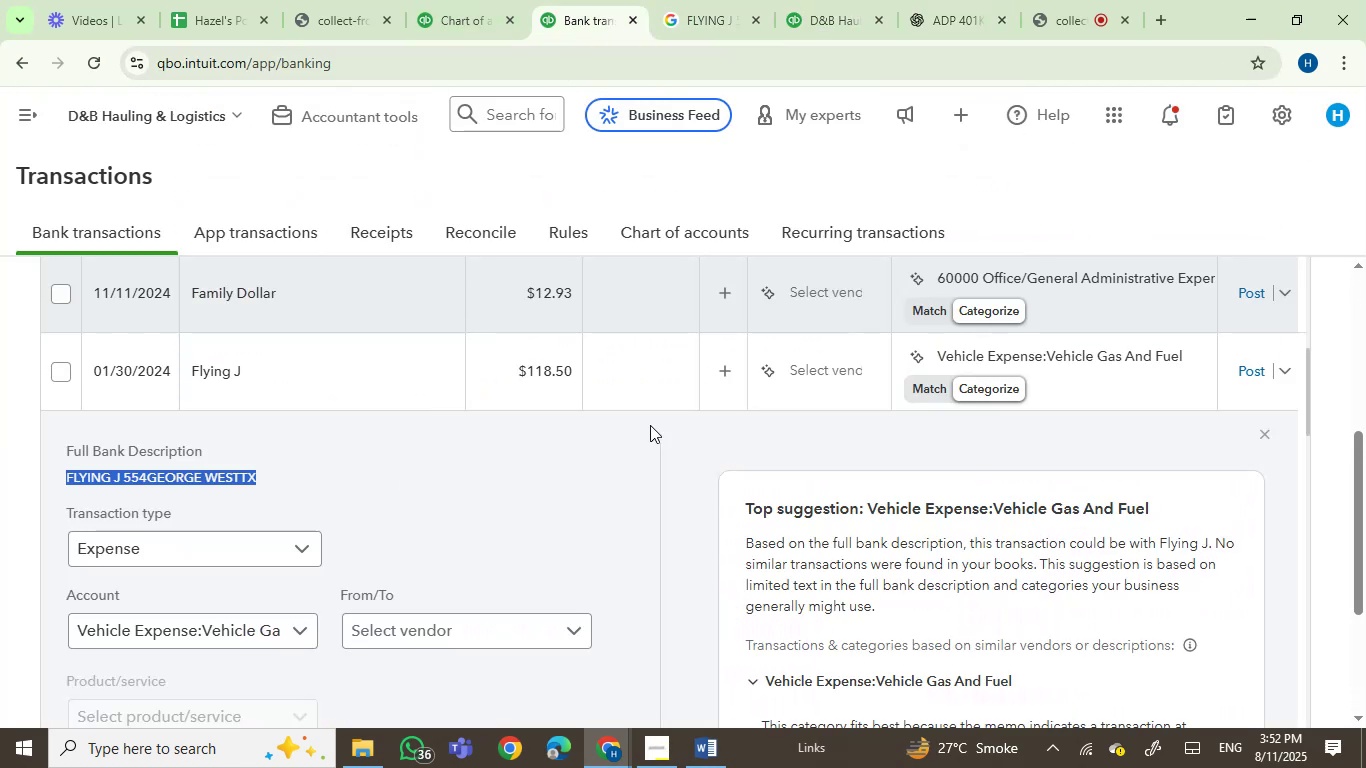 
left_click([837, 373])
 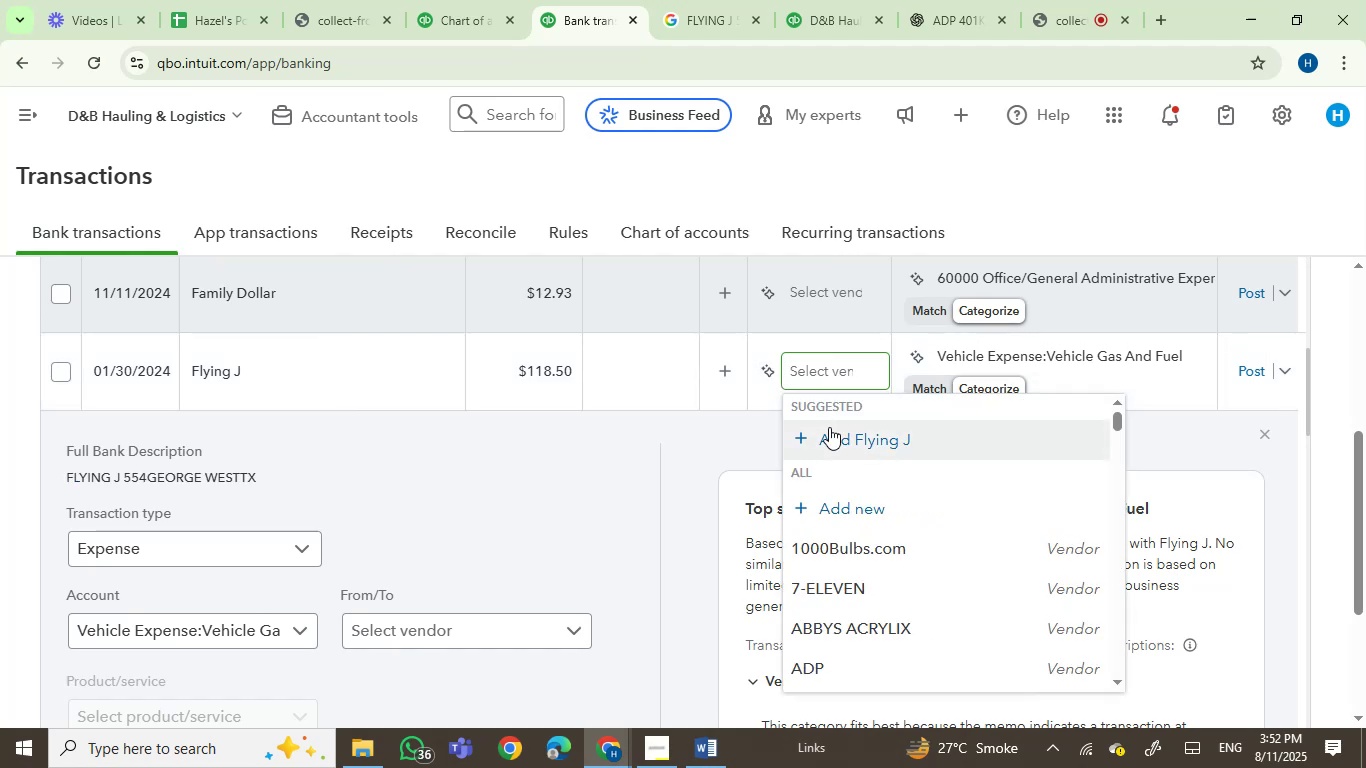 
left_click([829, 426])
 